 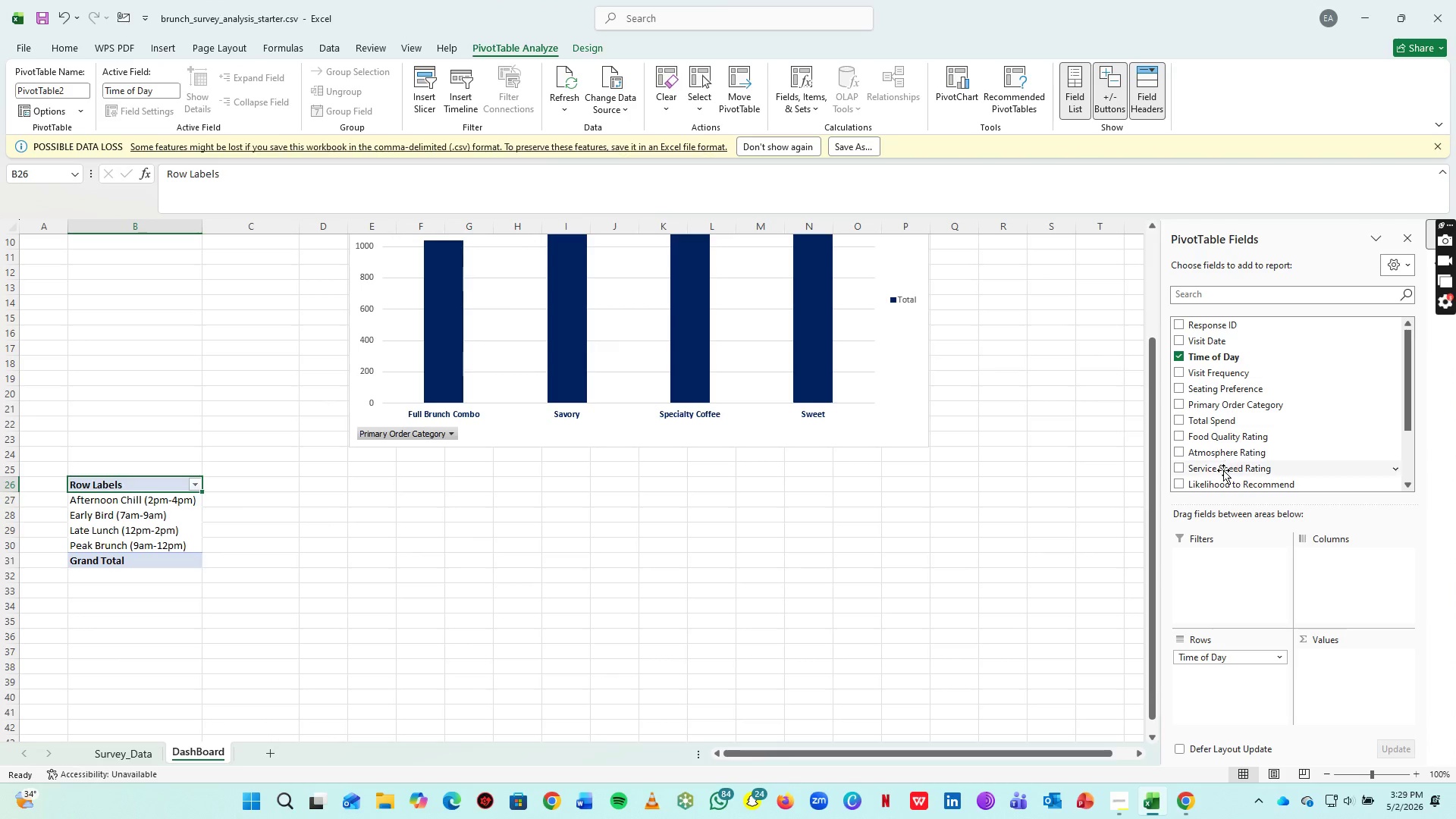 
scroll: coordinate [1246, 404], scroll_direction: up, amount: 2.0
 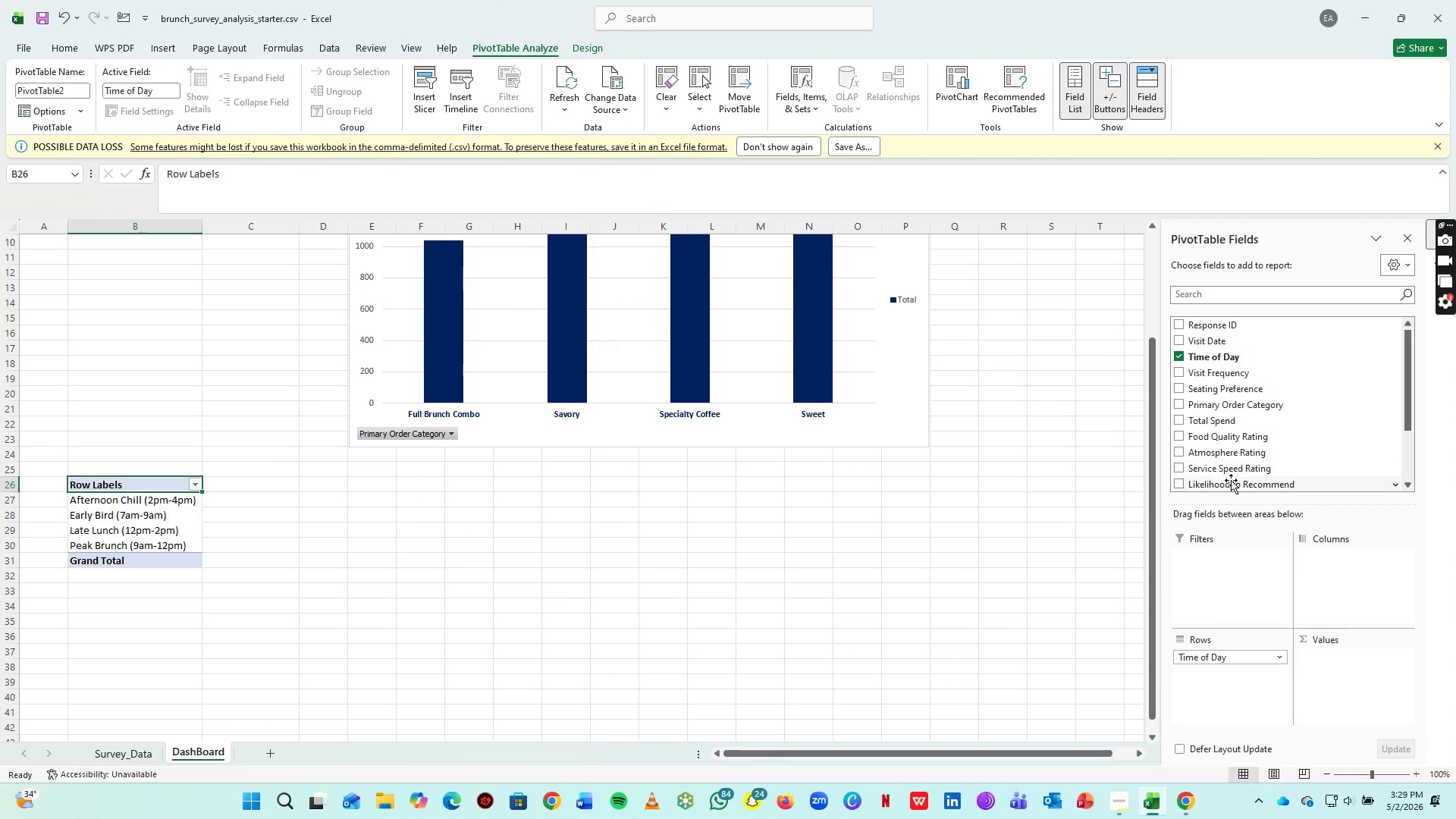 
left_click_drag(start_coordinate=[1230, 485], to_coordinate=[1341, 677])
 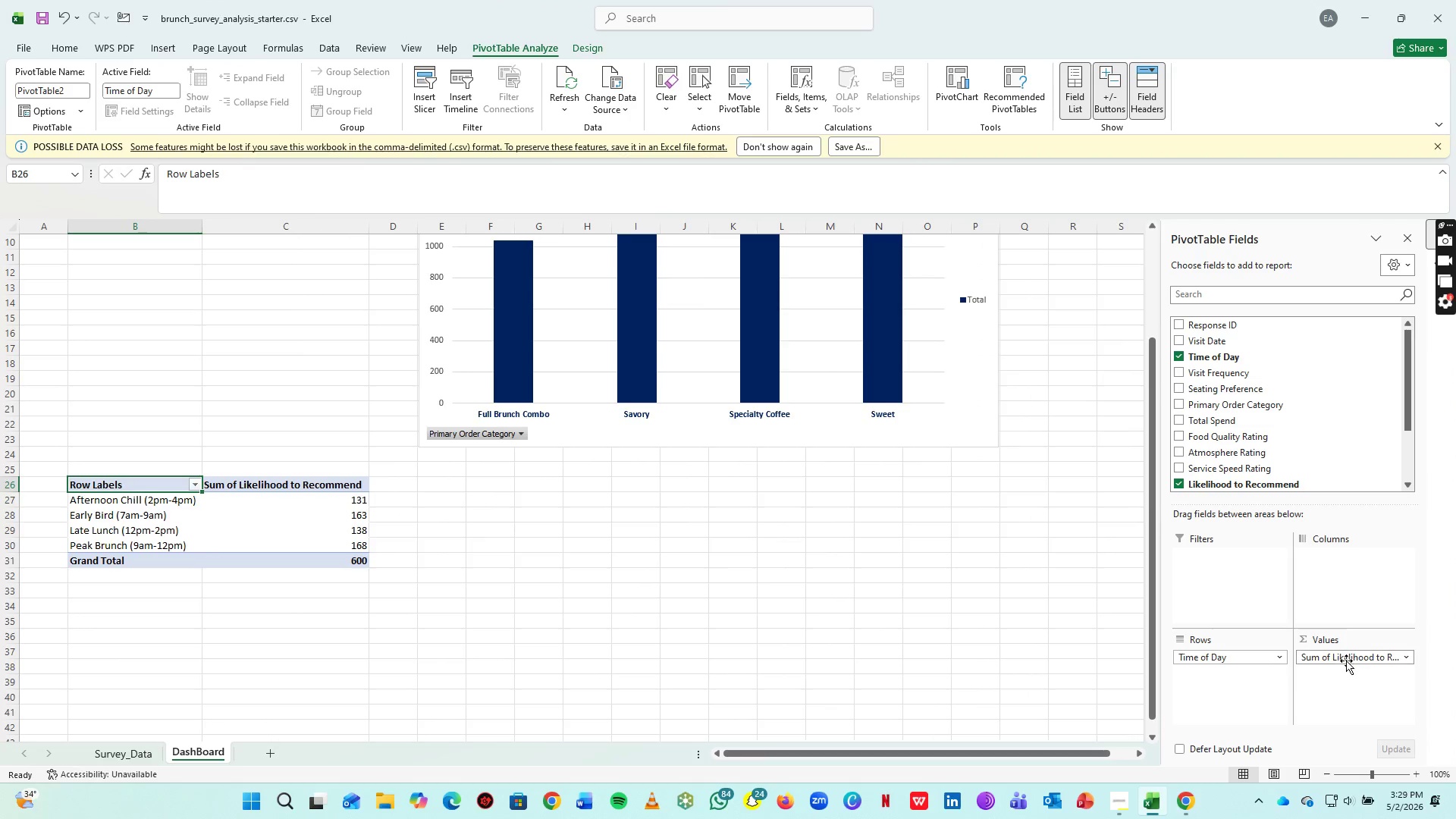 
left_click([1346, 660])
 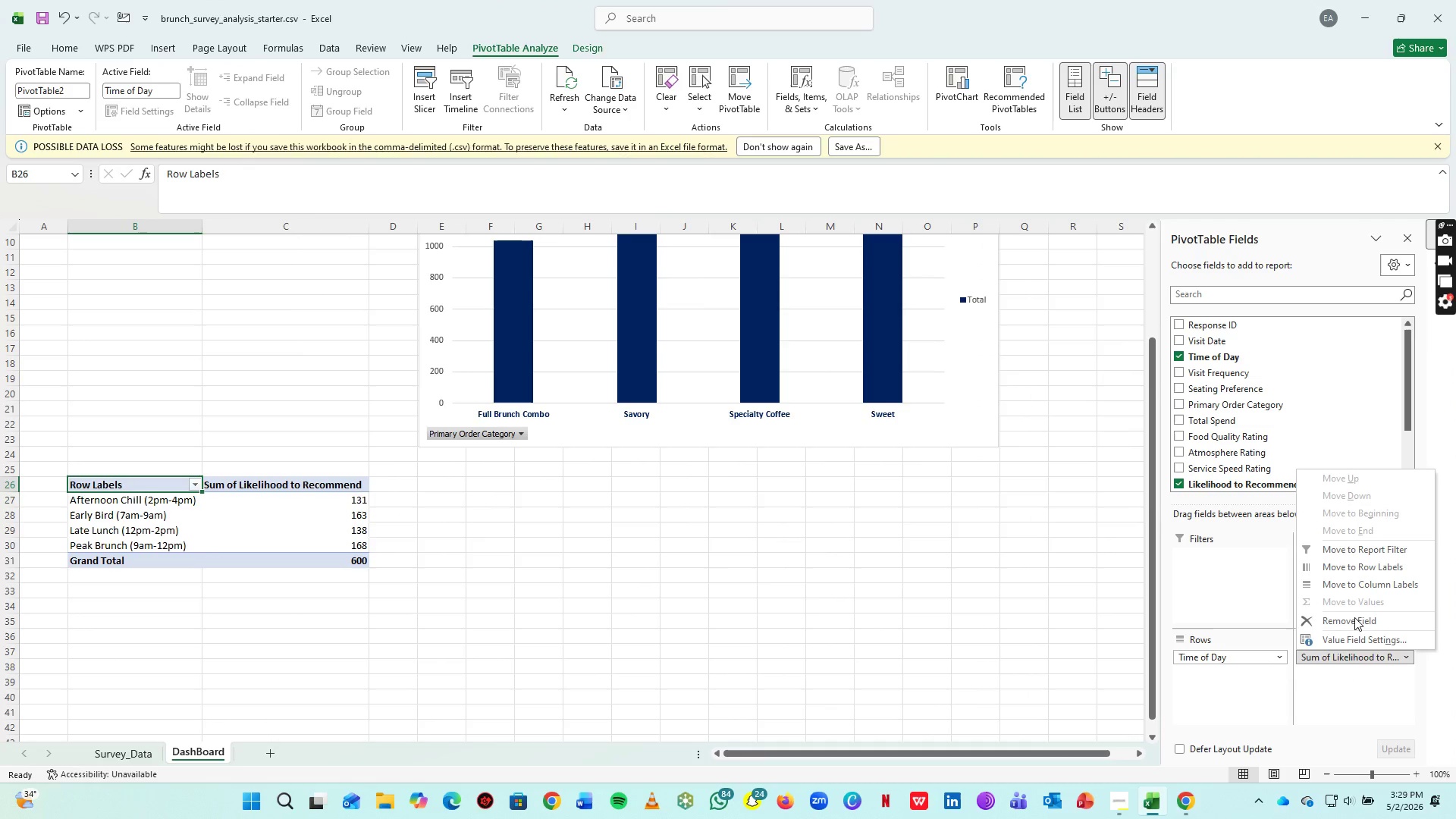 
left_click([1363, 636])
 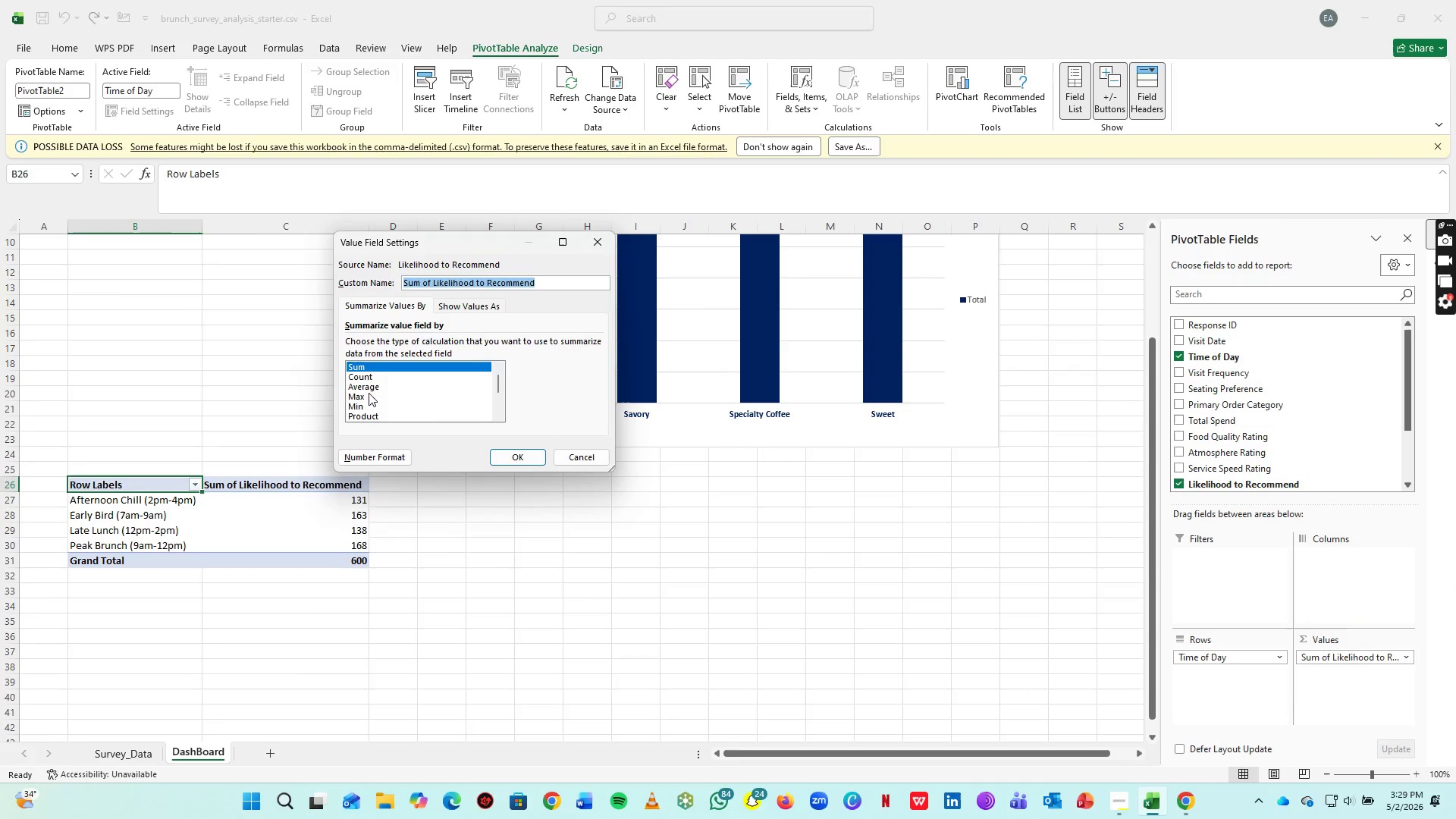 
left_click([371, 391])
 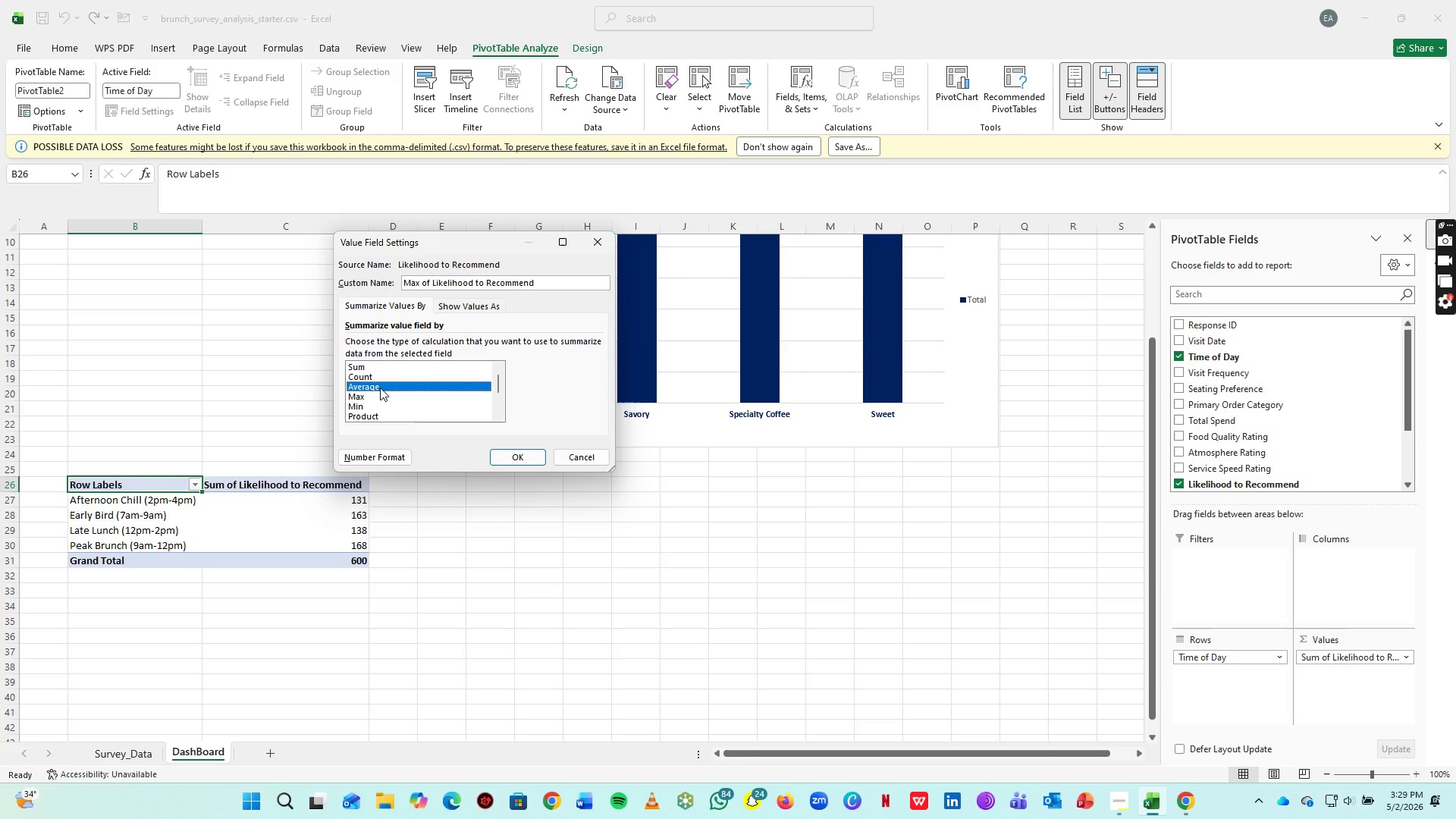 
left_click([380, 388])
 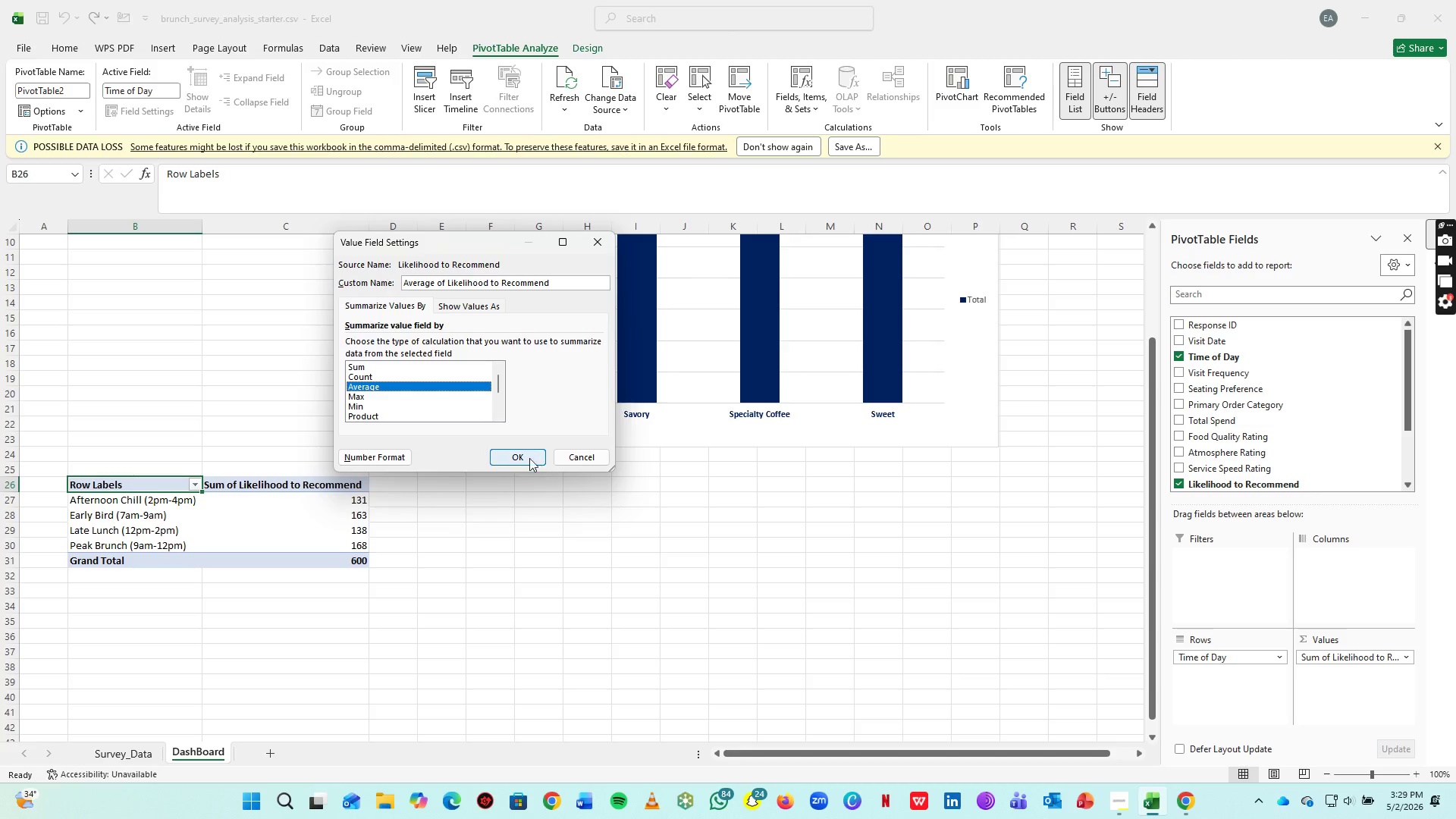 
left_click([528, 457])
 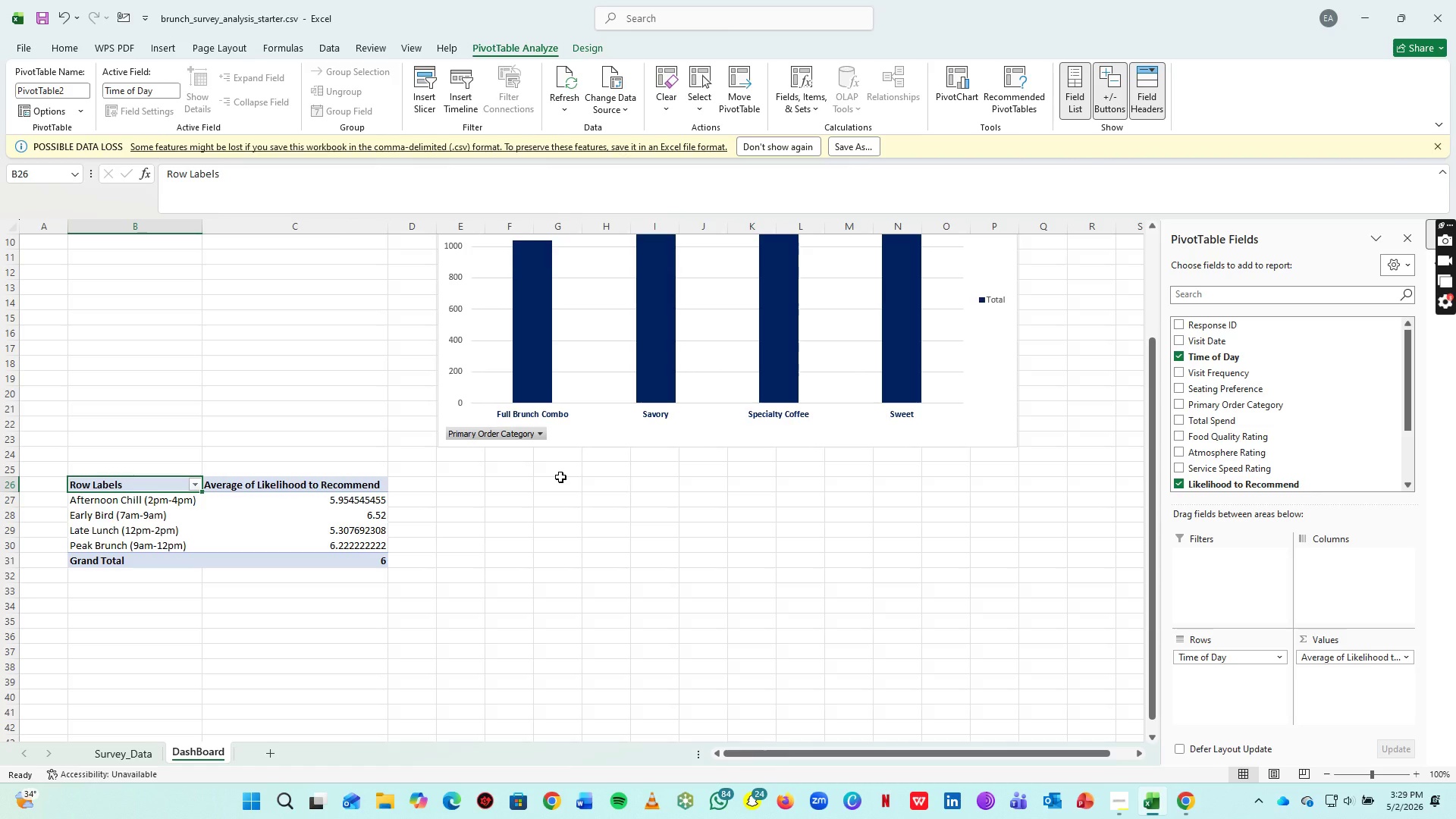 
wait(10.16)
 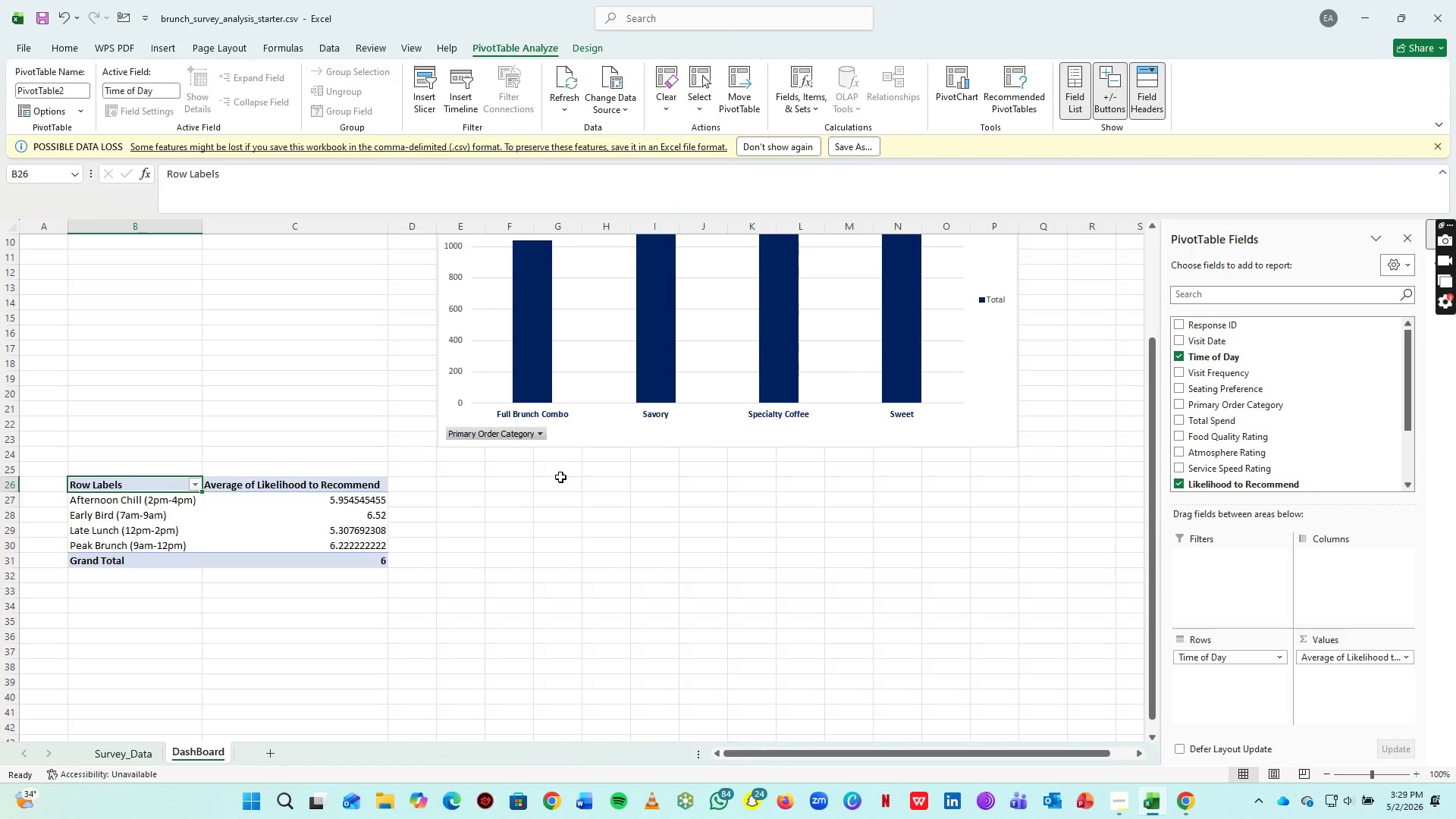 
right_click([356, 525])
 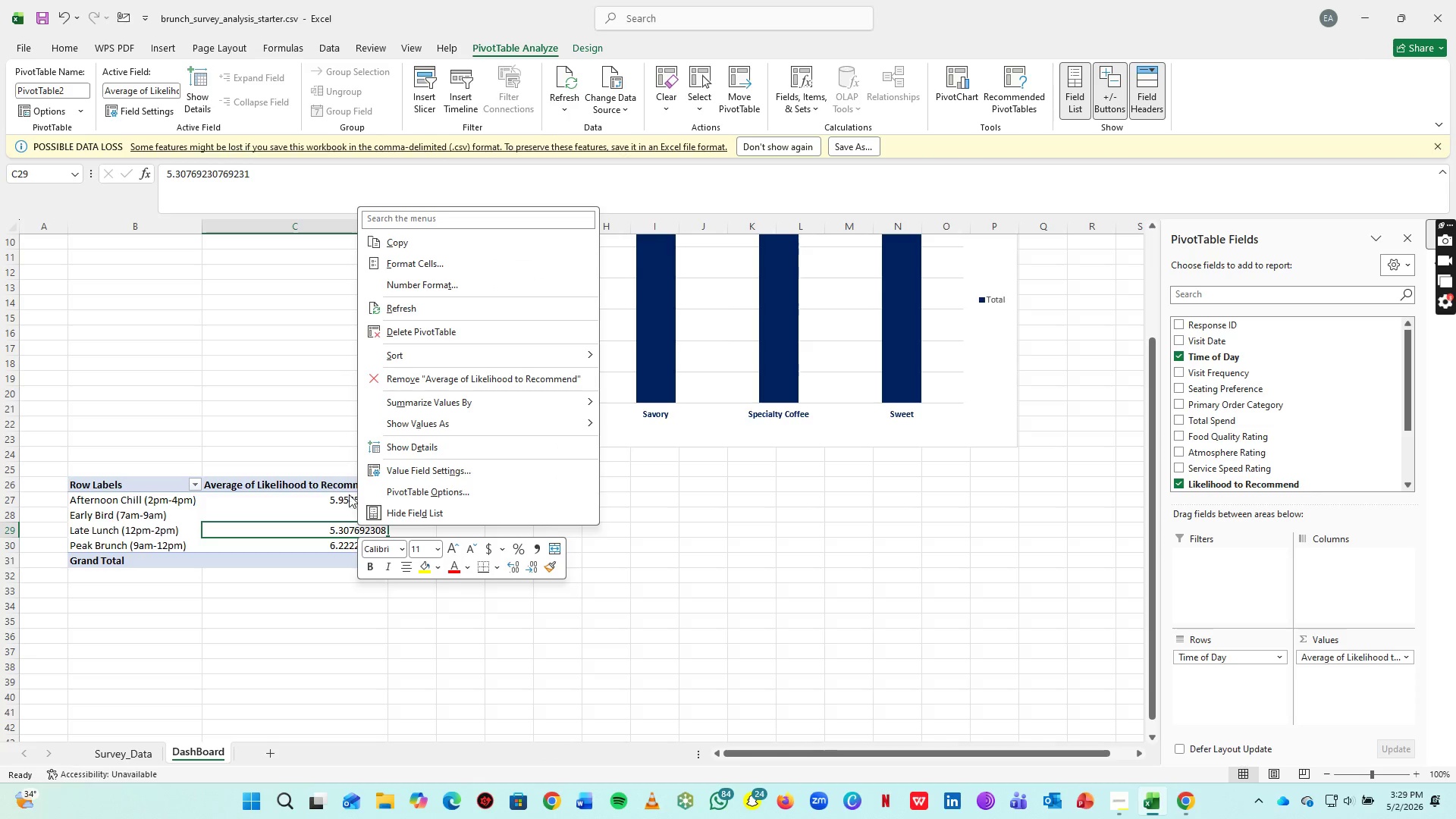 
left_click([427, 475])
 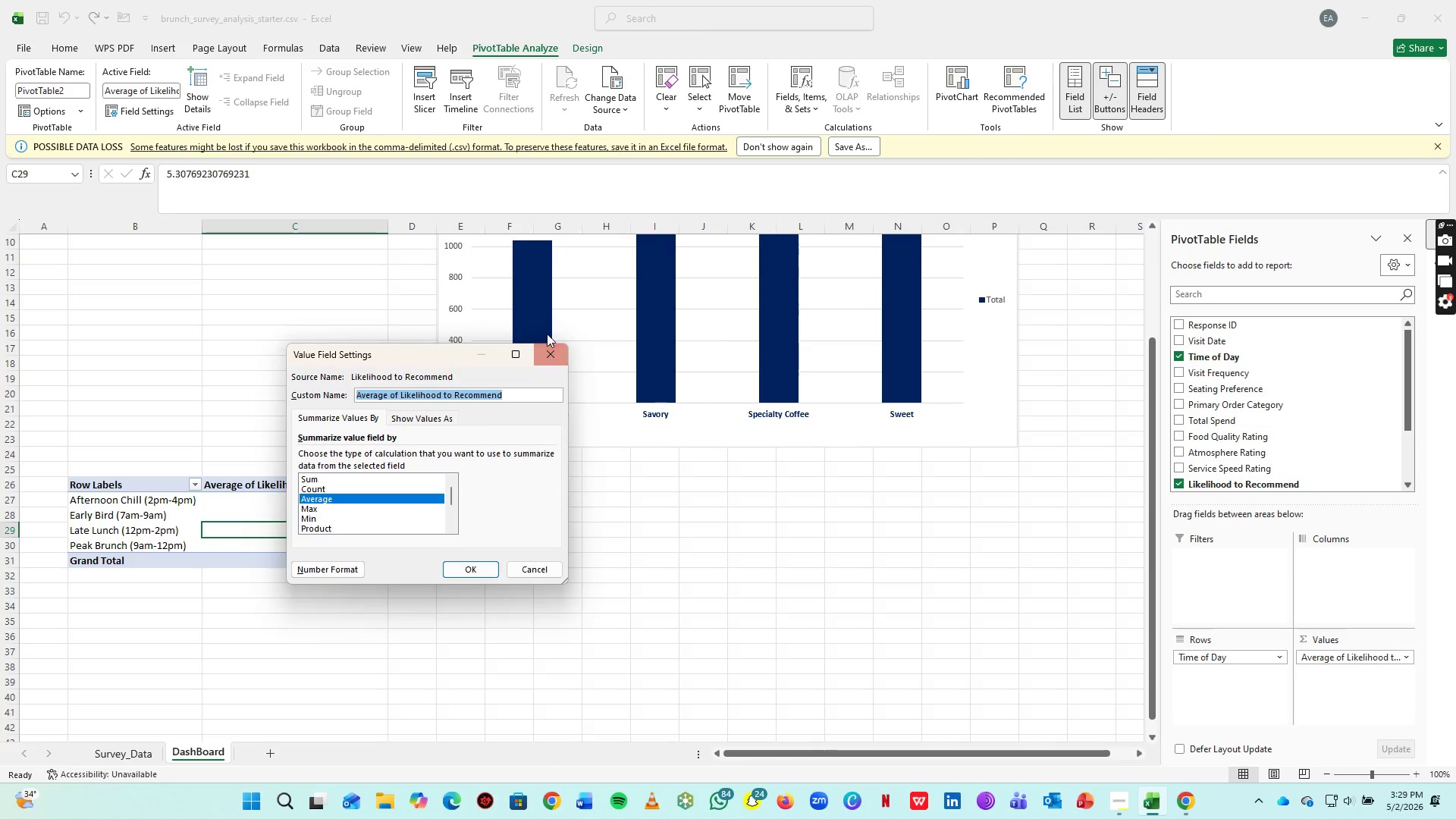 
left_click([554, 355])
 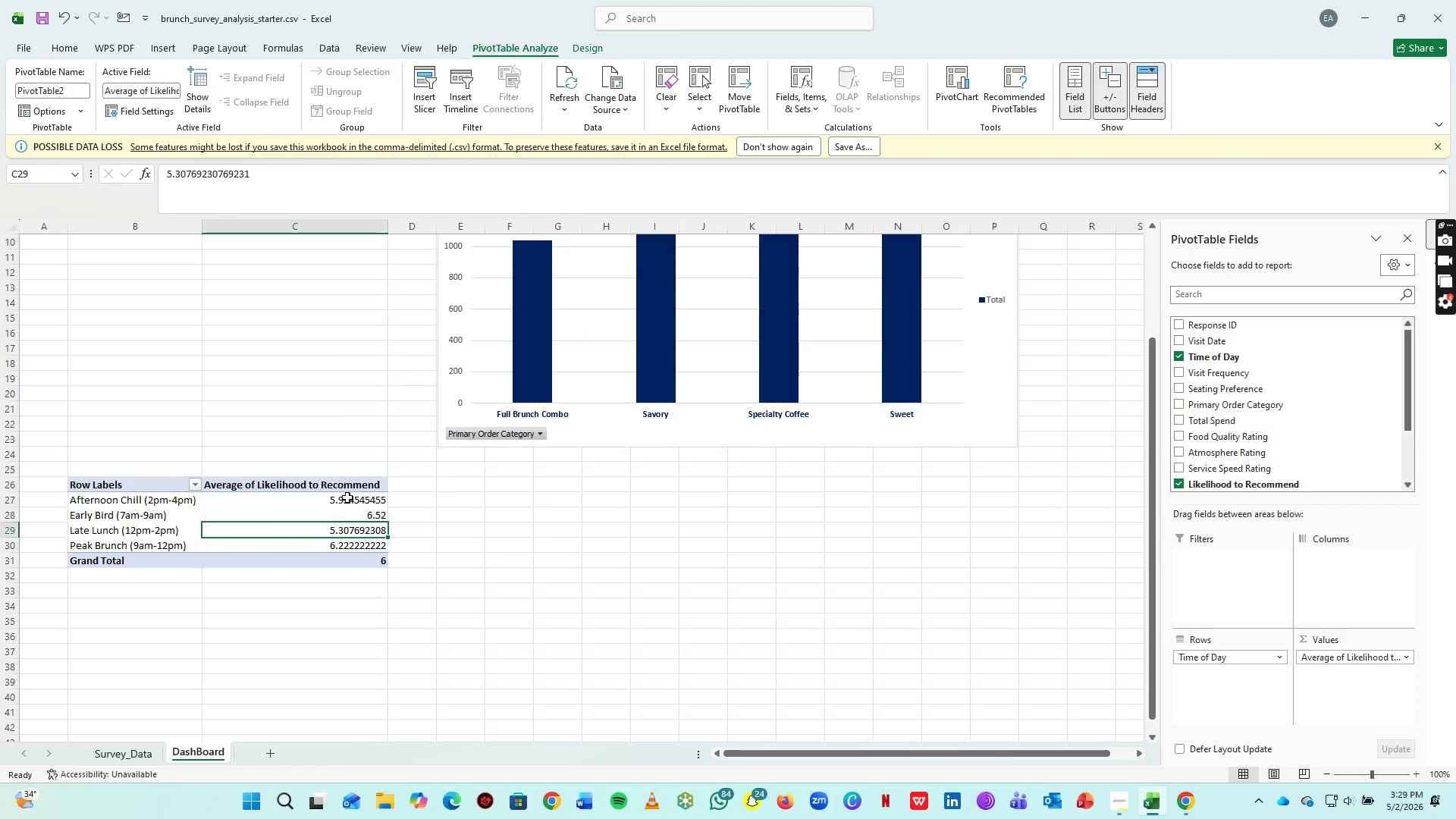 
left_click_drag(start_coordinate=[348, 497], to_coordinate=[354, 546])
 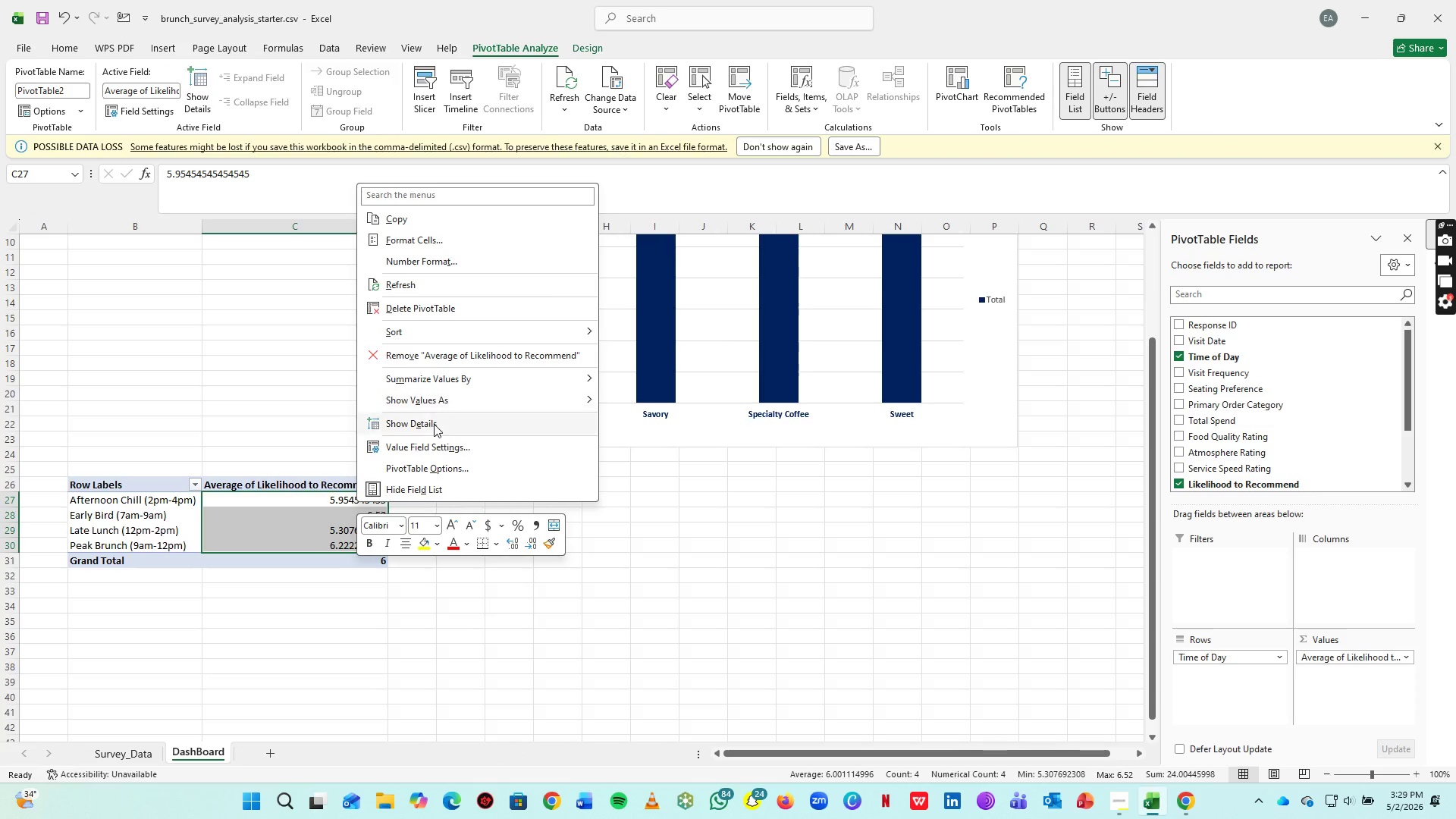 
left_click([440, 443])
 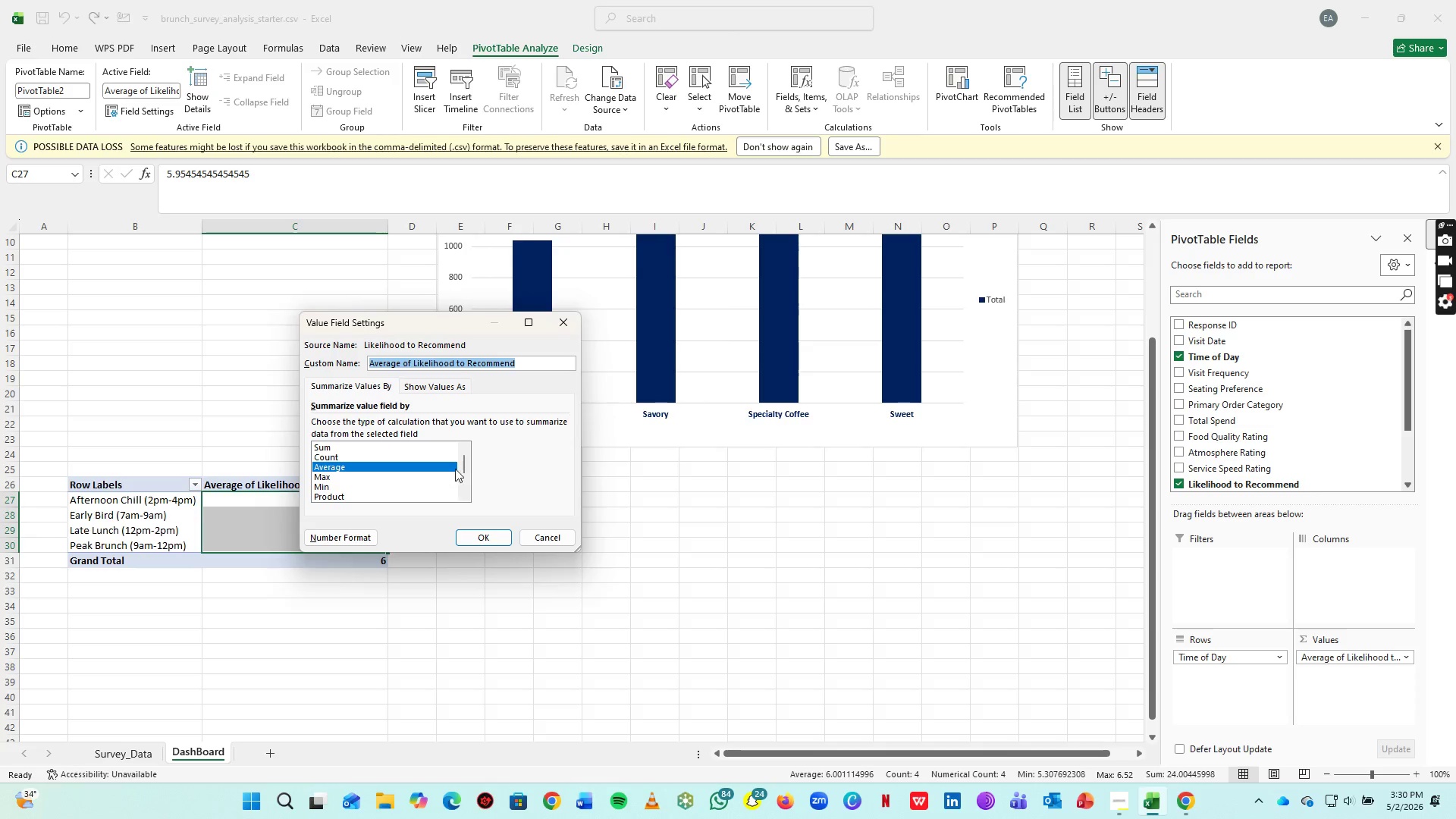 
left_click([460, 466])
 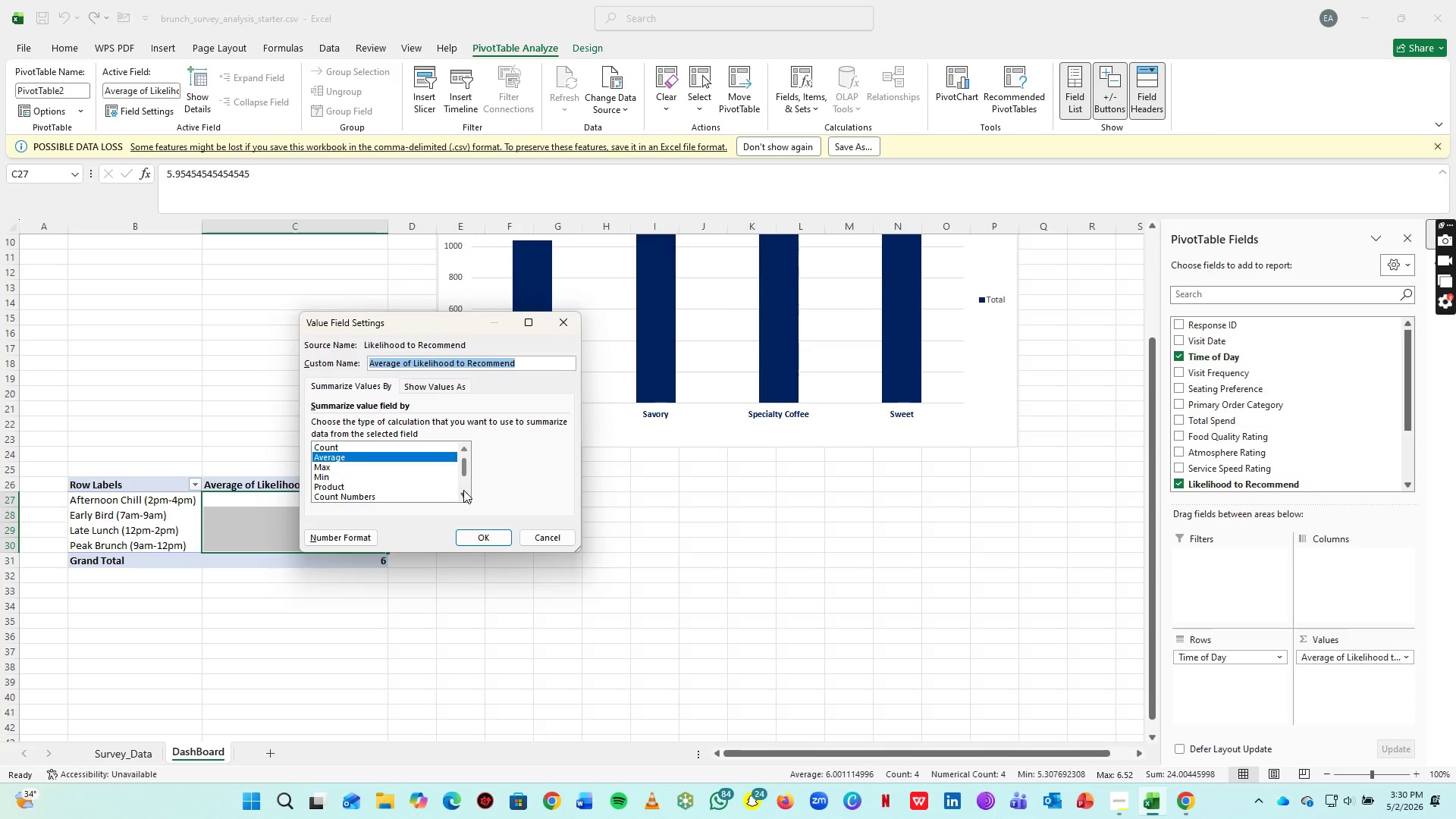 
double_click([463, 490])
 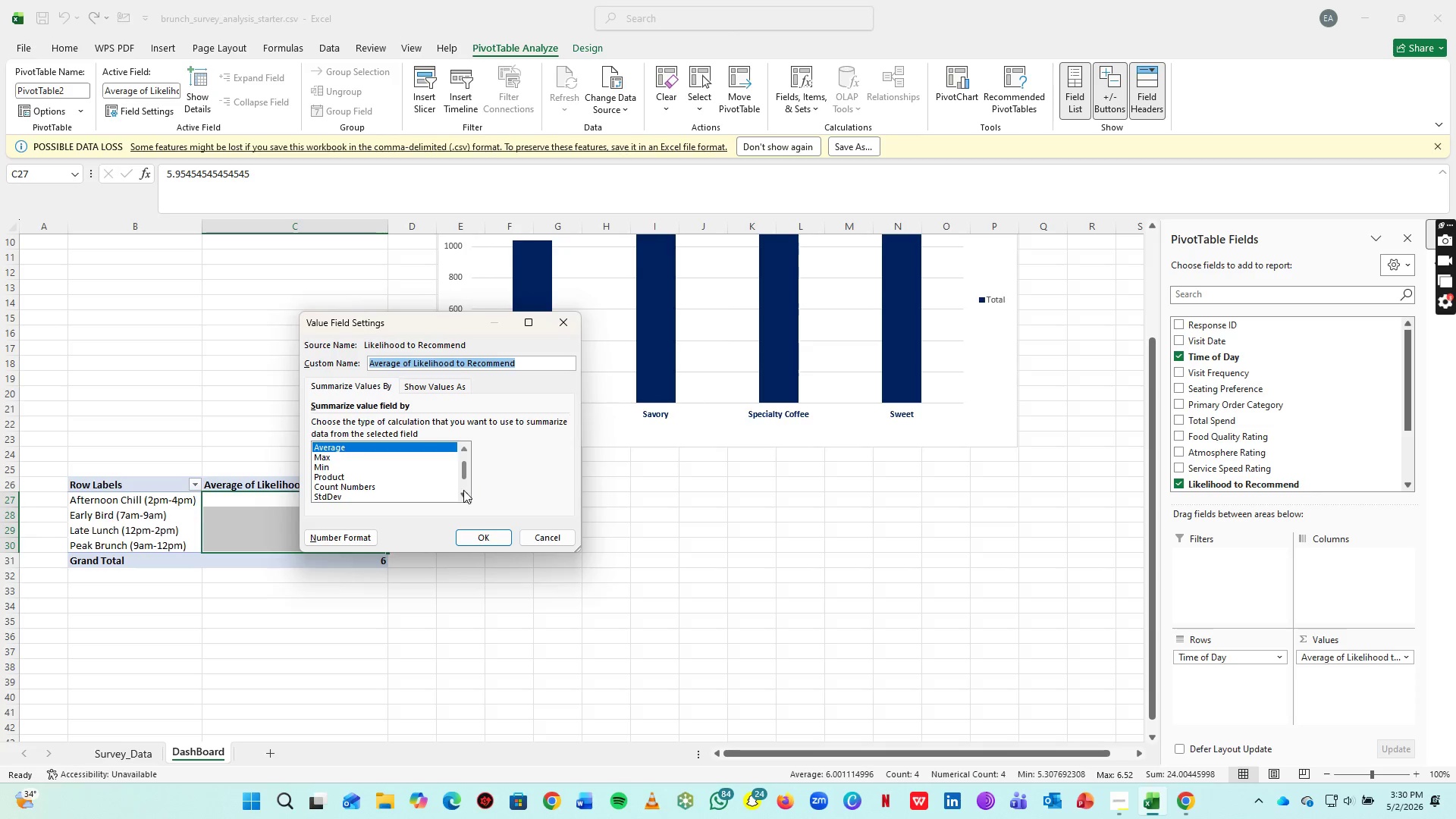 
triple_click([463, 490])
 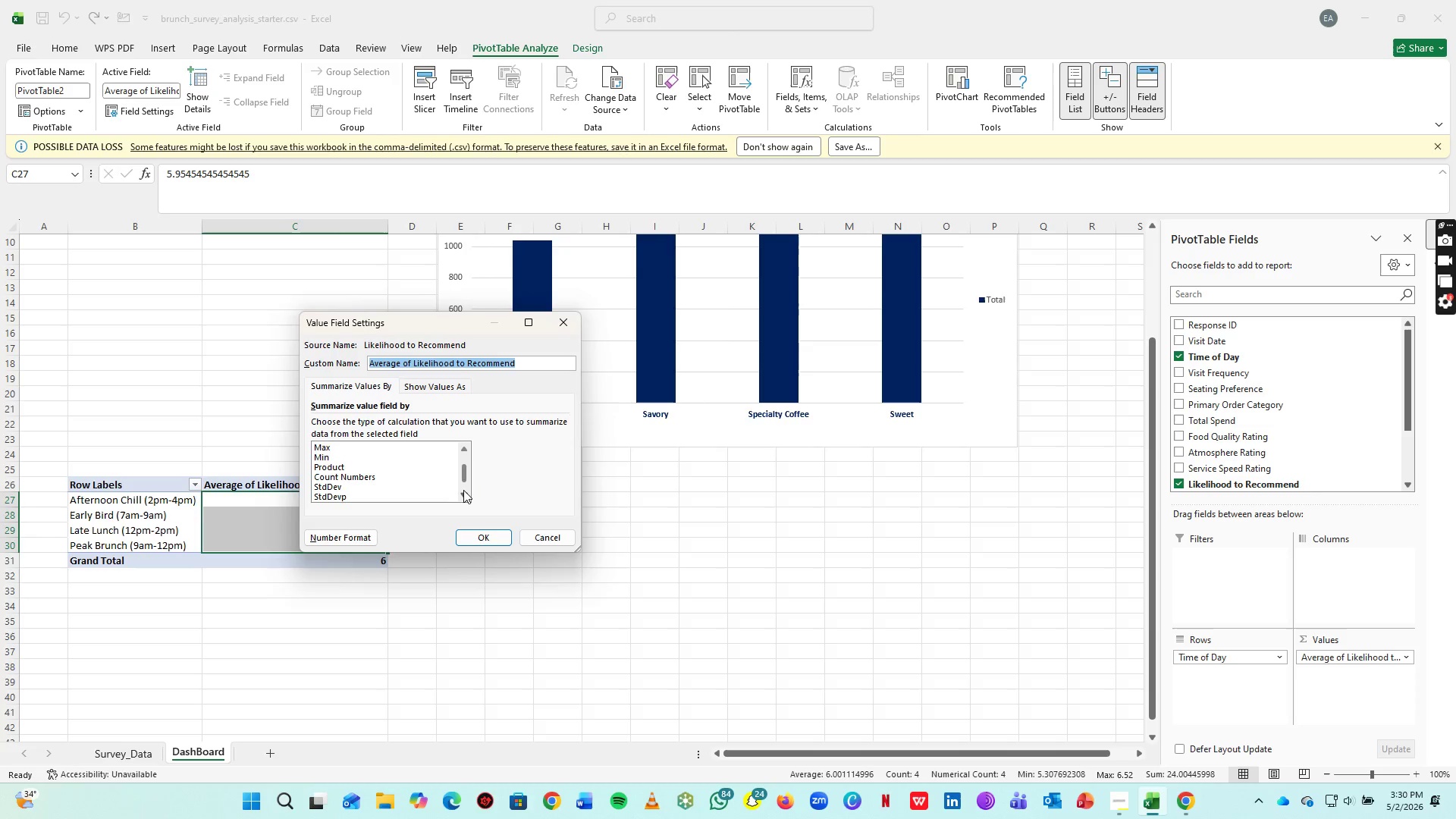 
triple_click([463, 490])
 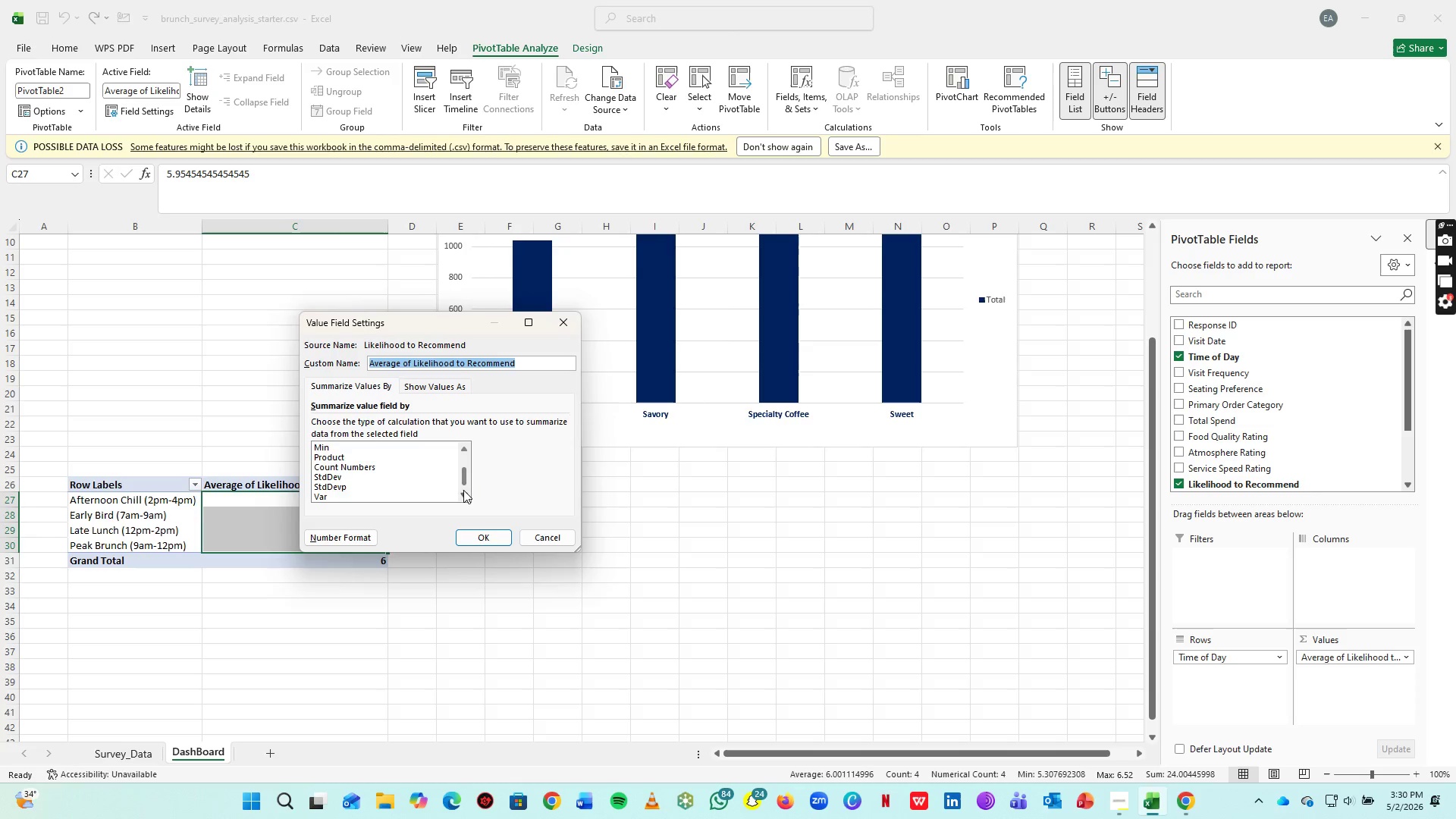 
triple_click([463, 490])
 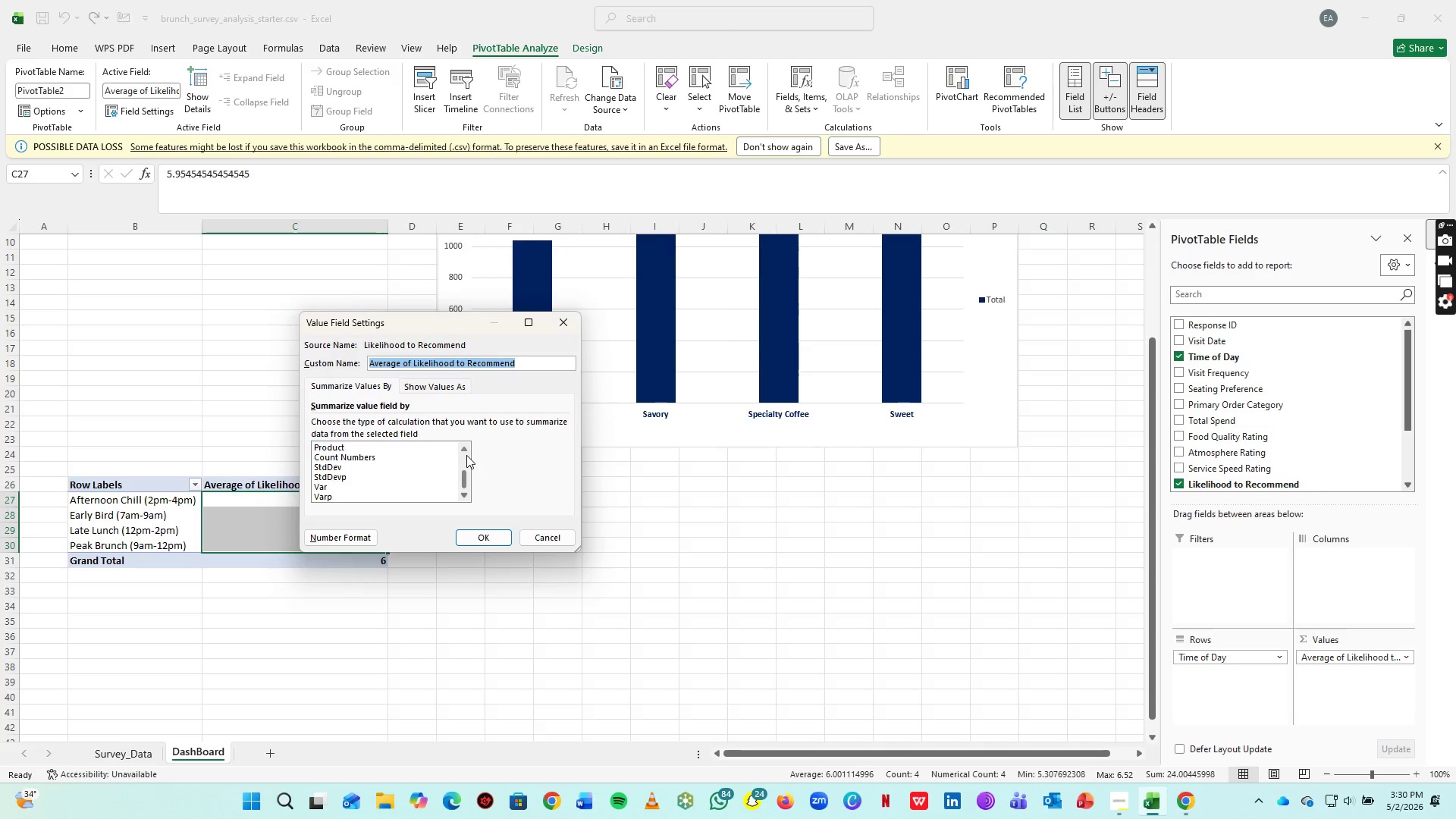 
double_click([466, 455])
 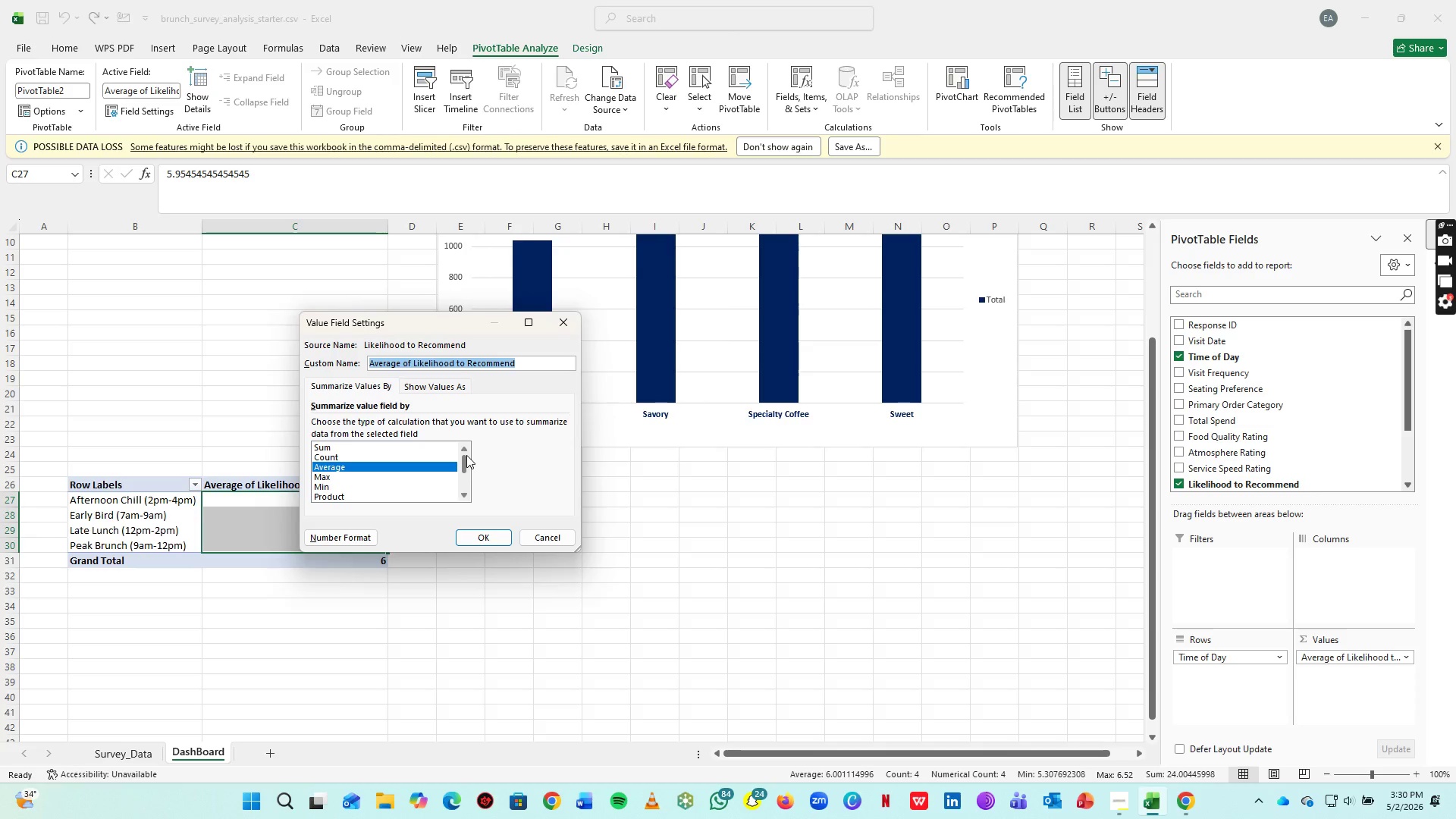 
triple_click([466, 455])
 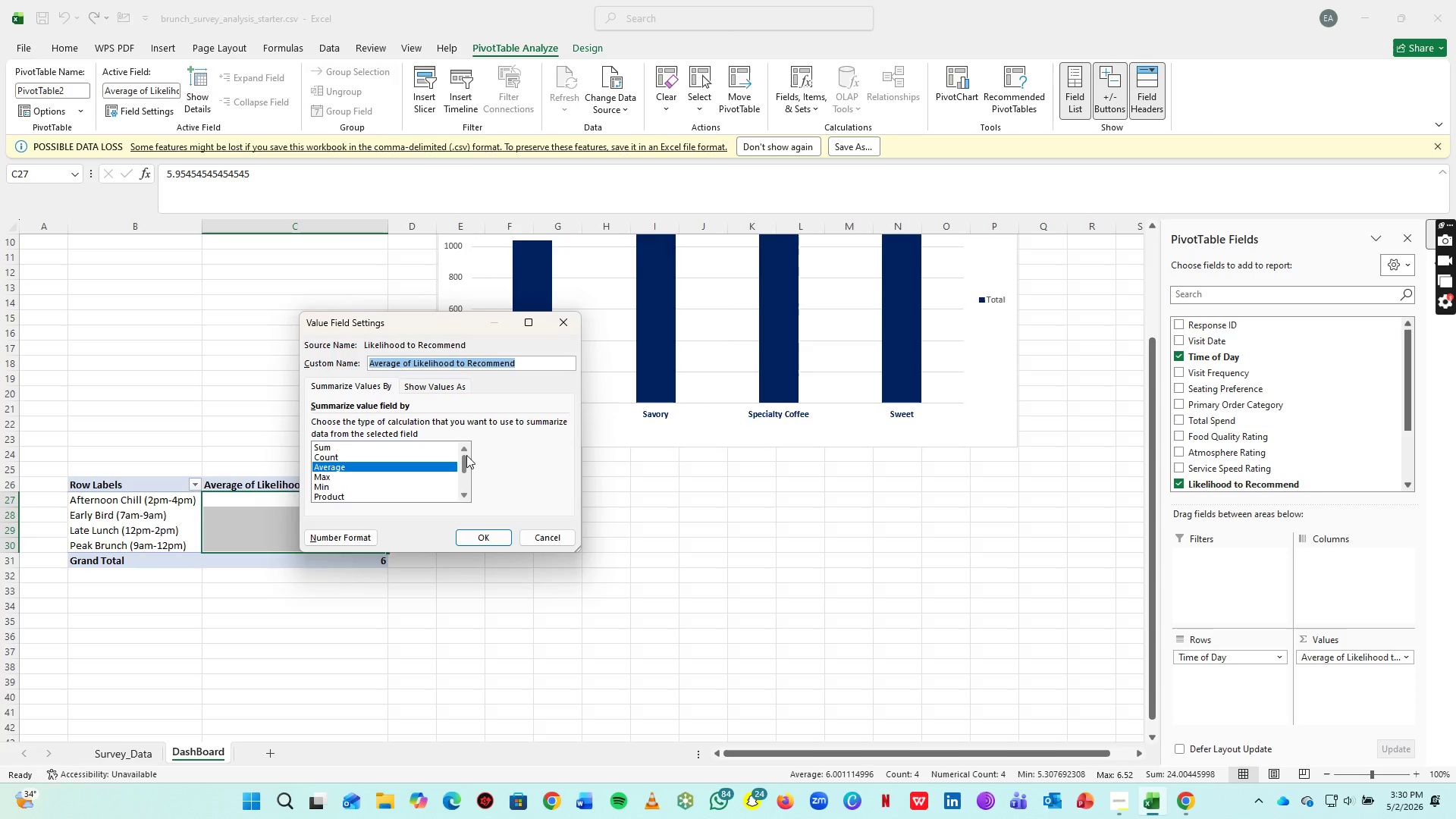 
triple_click([466, 455])
 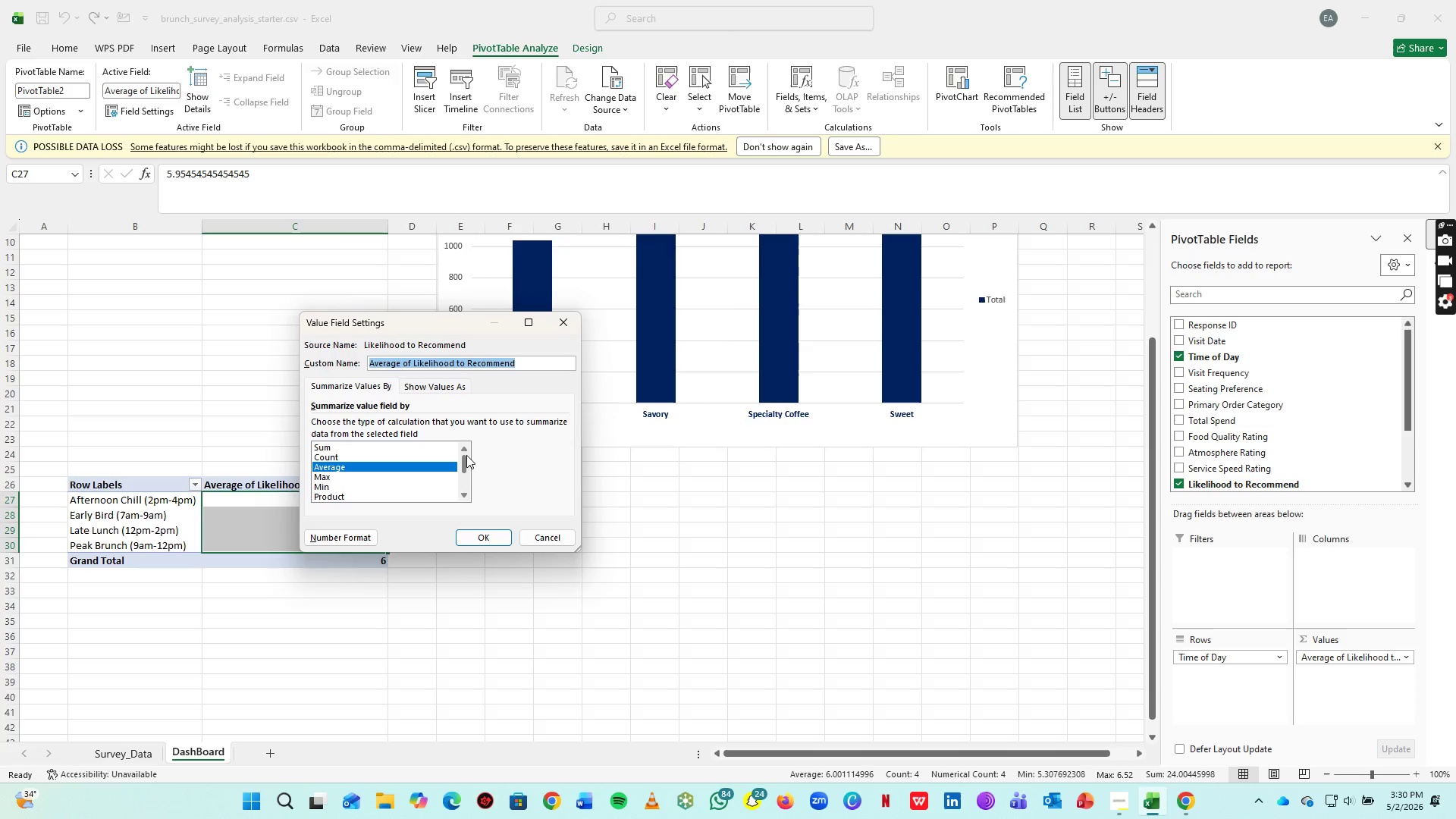 
triple_click([466, 455])
 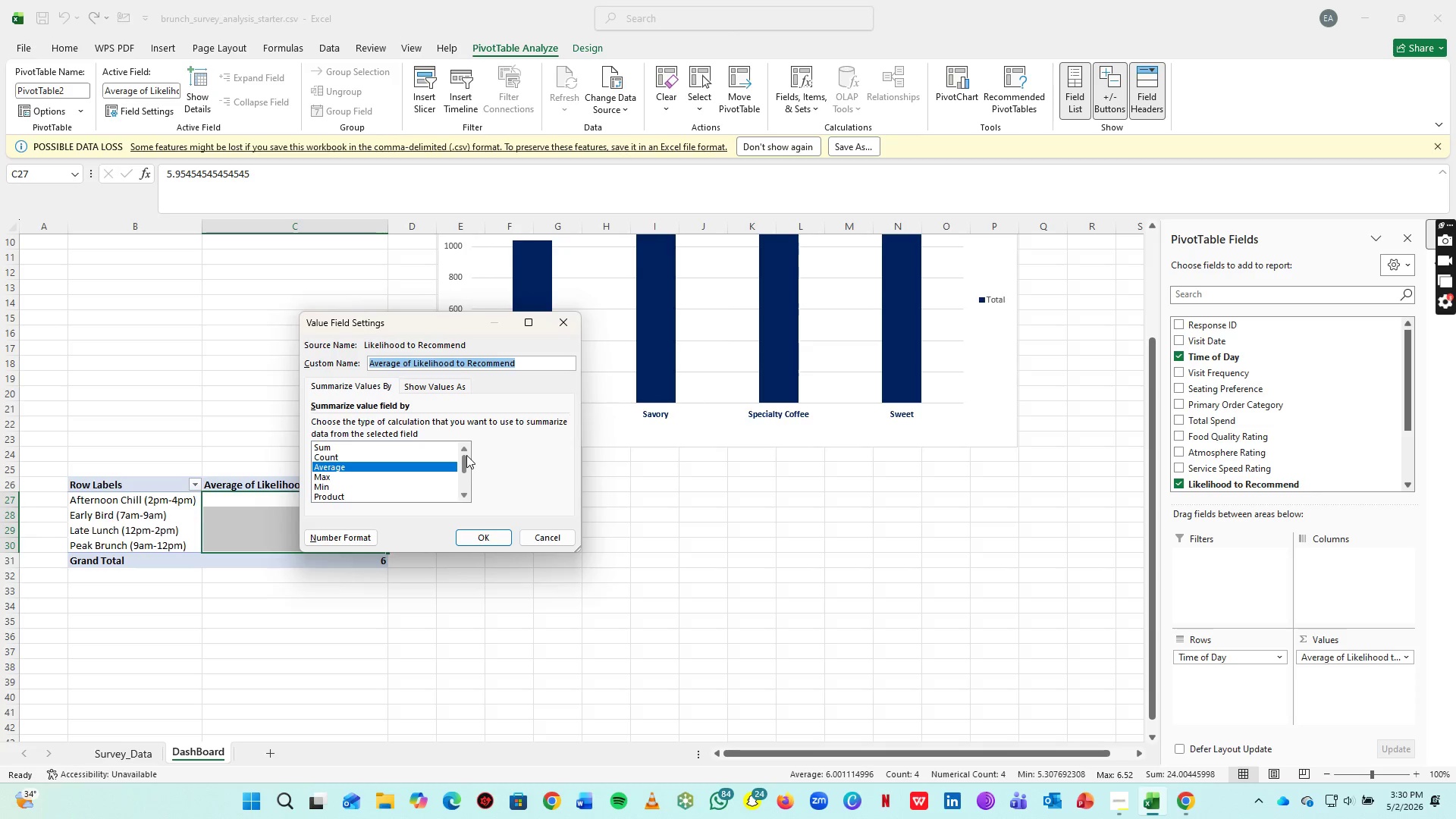 
triple_click([466, 455])
 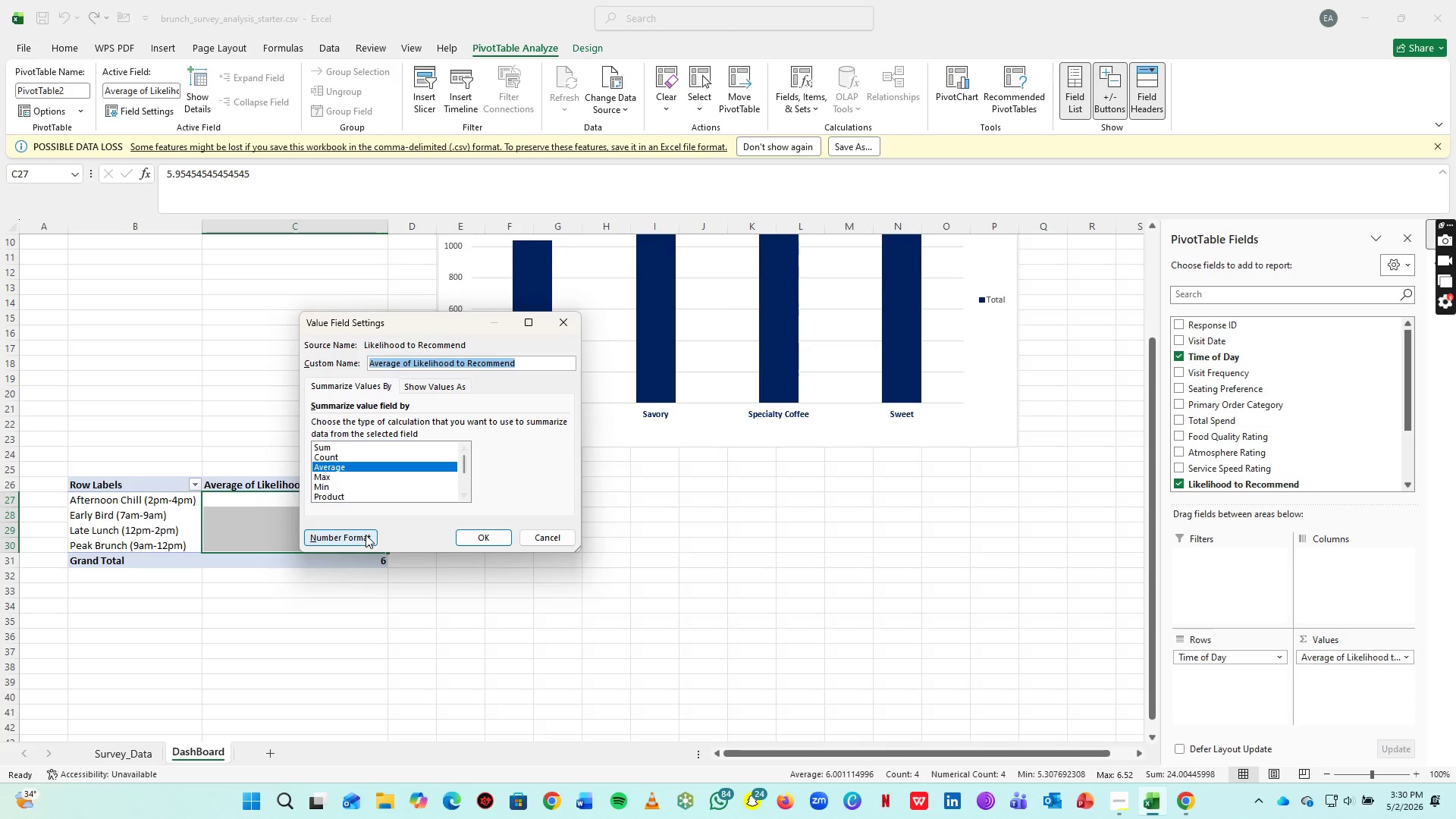 
left_click([366, 535])
 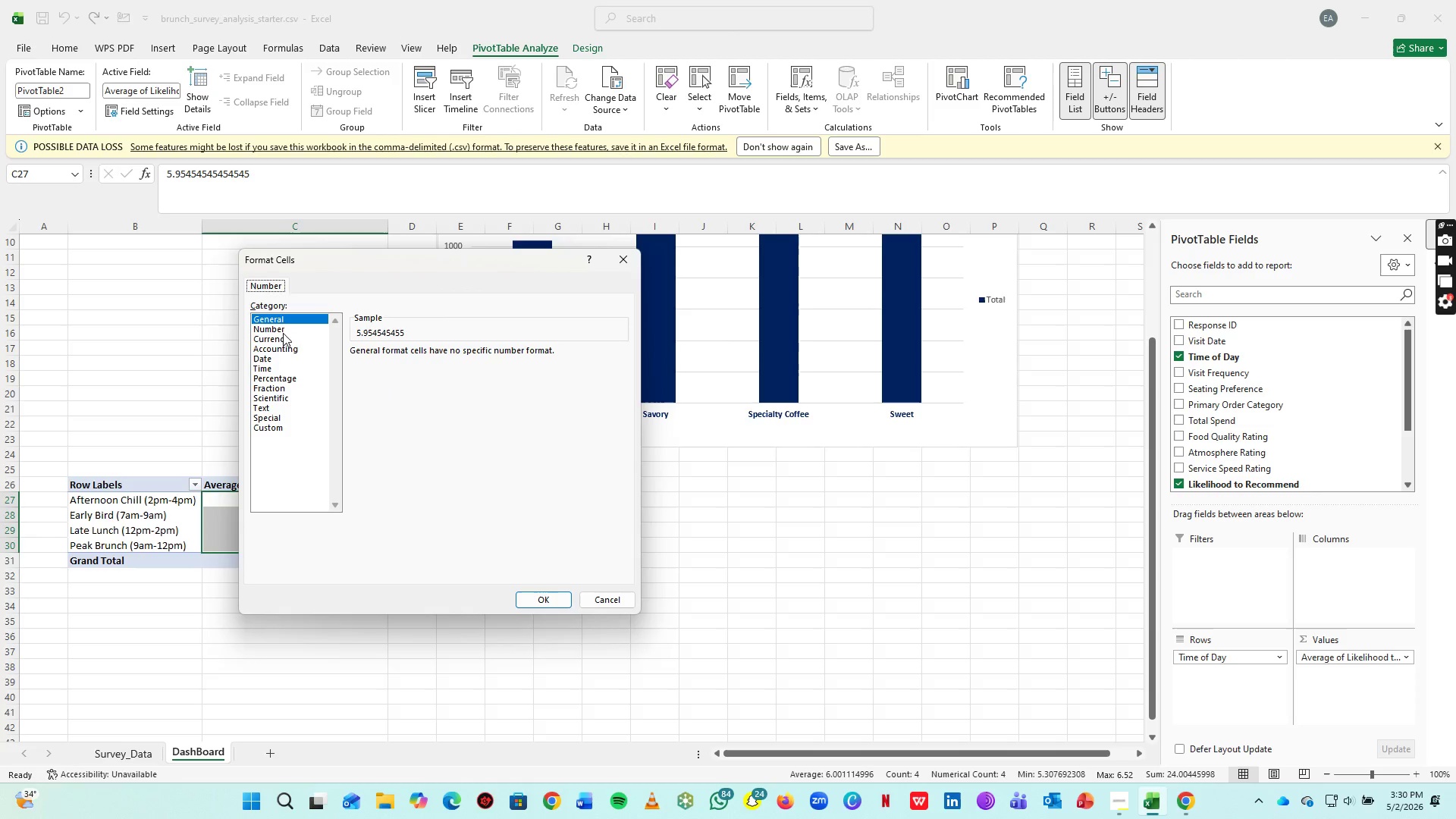 
left_click([279, 325])
 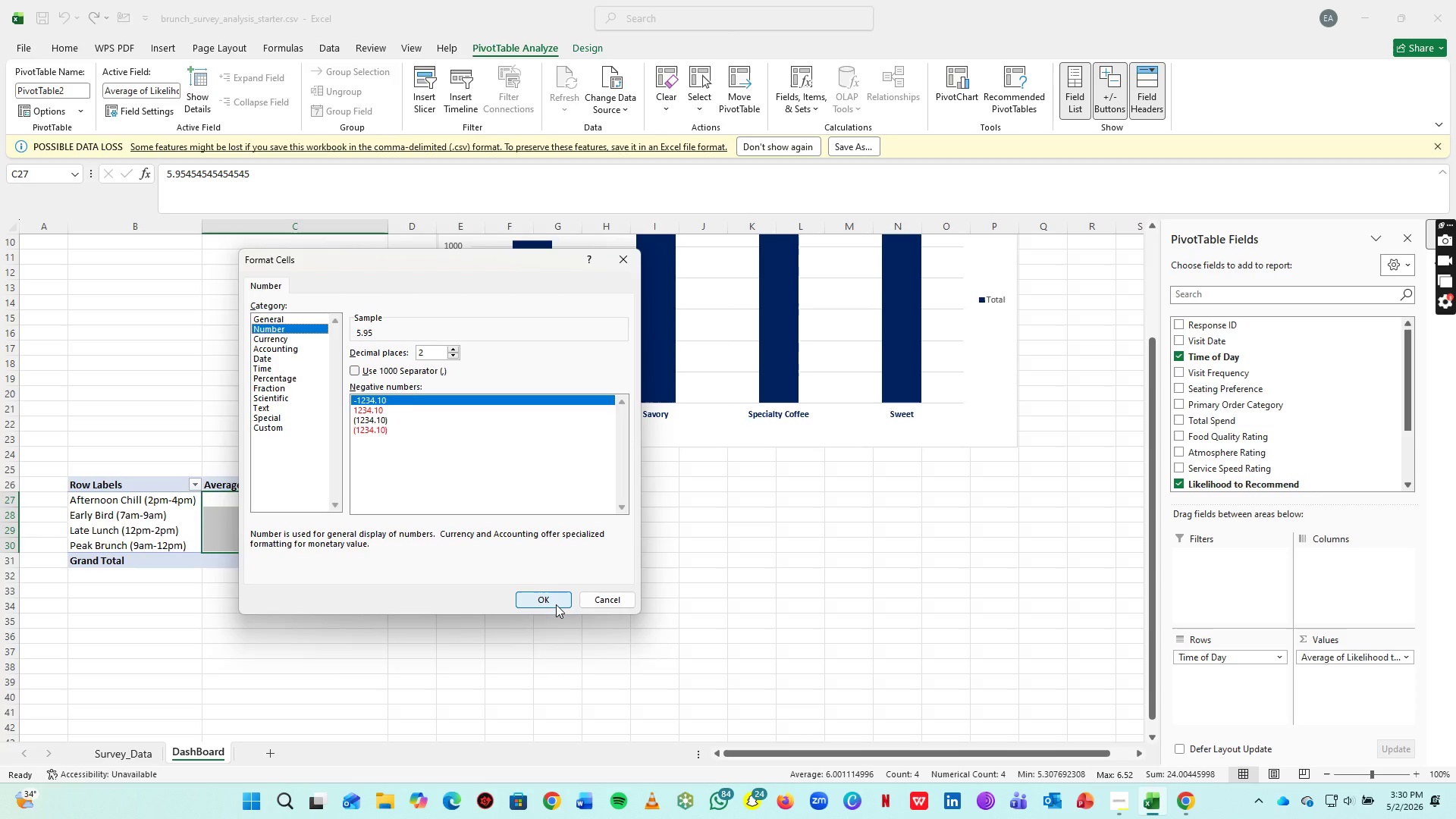 
left_click([556, 604])
 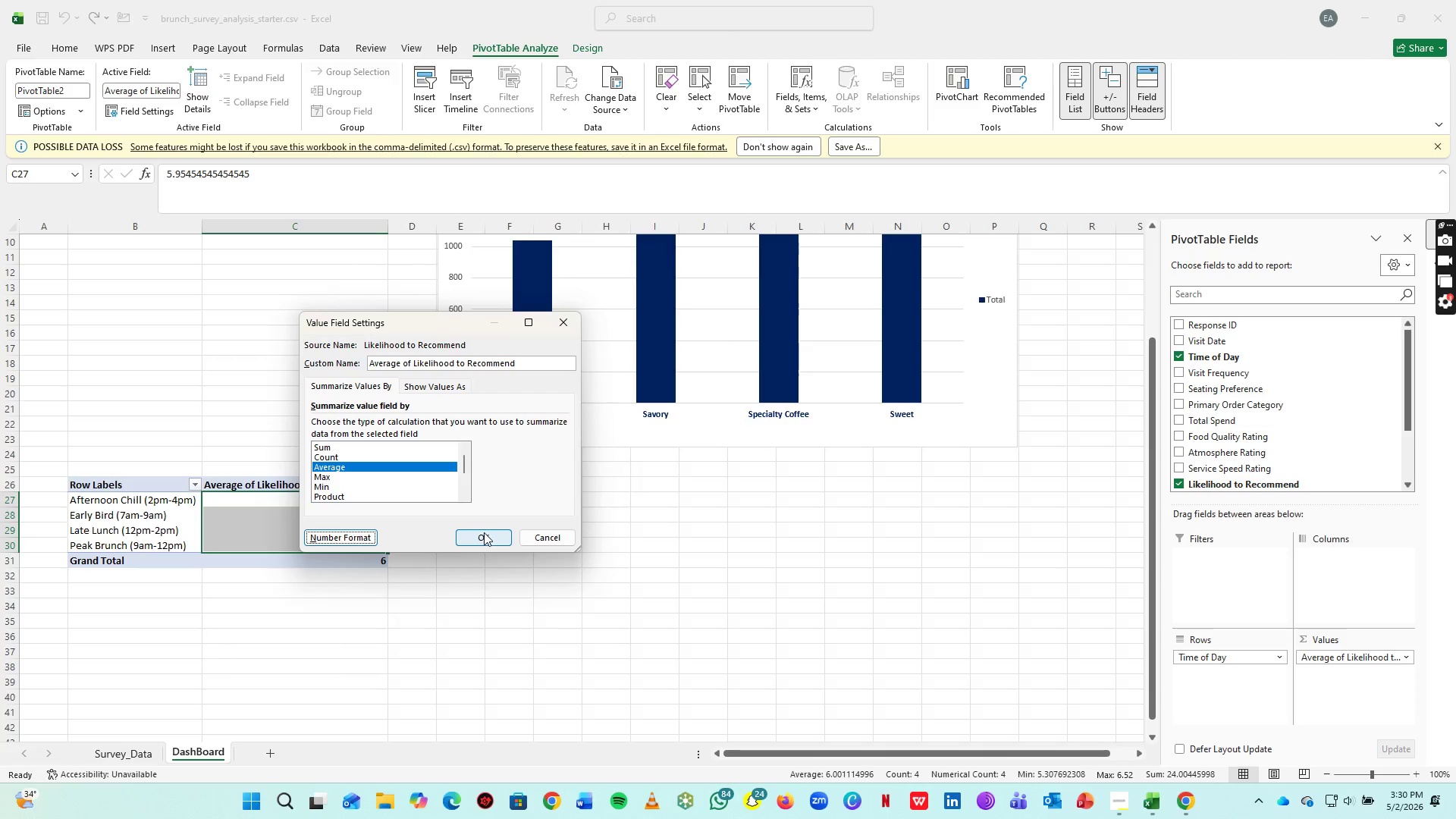 
left_click([484, 533])
 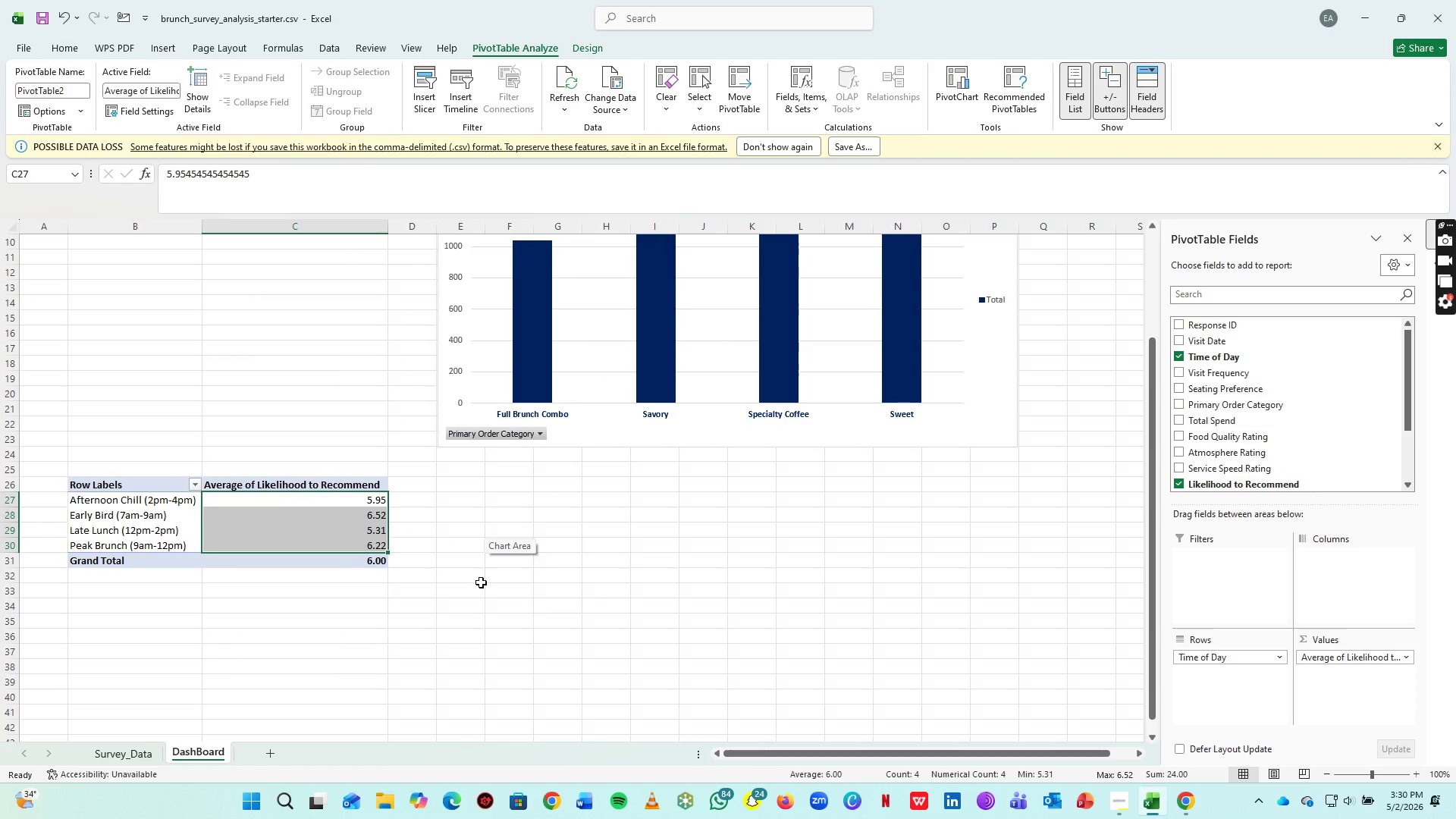 
left_click([481, 582])
 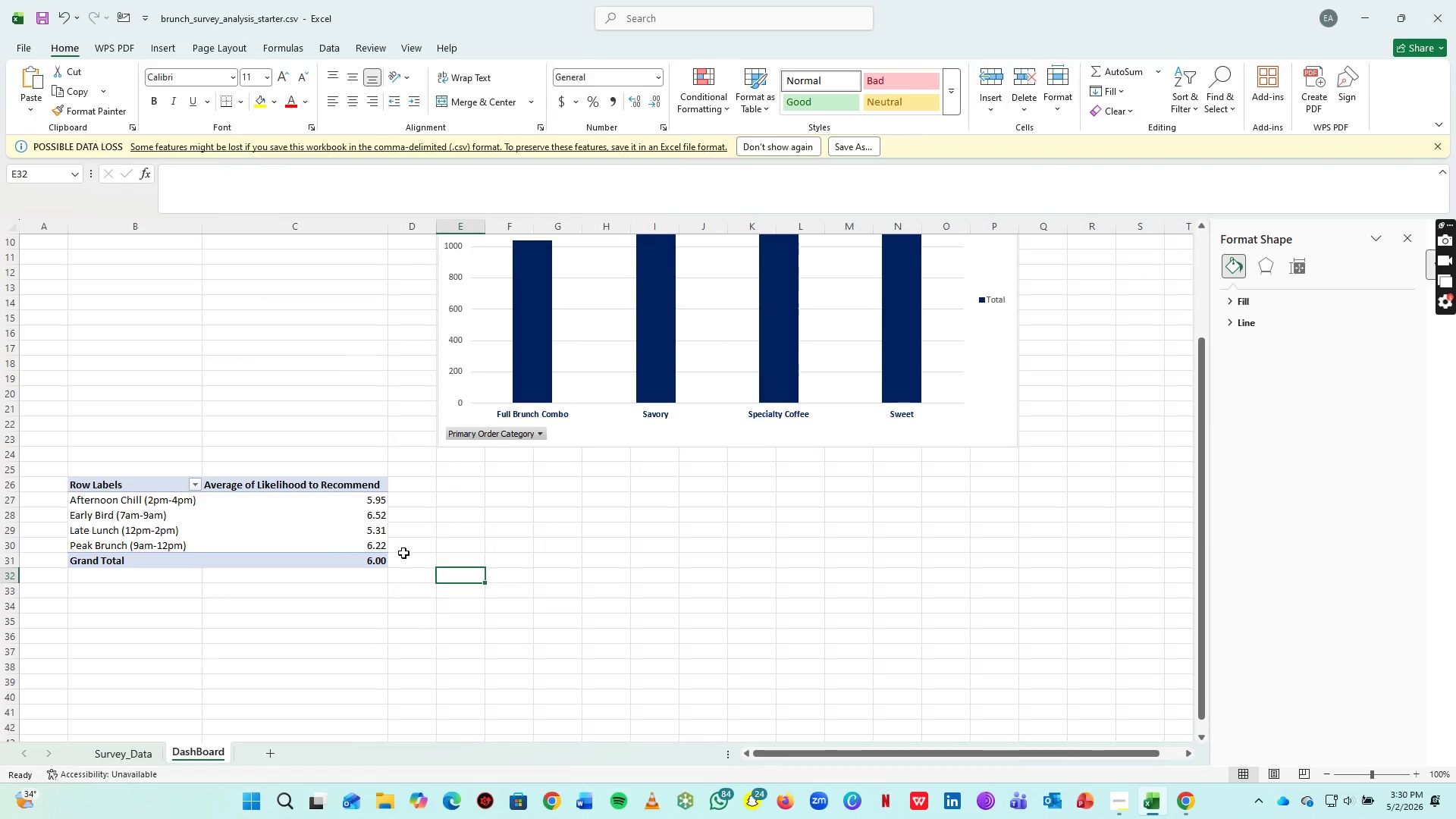 
mouse_move([380, 529])
 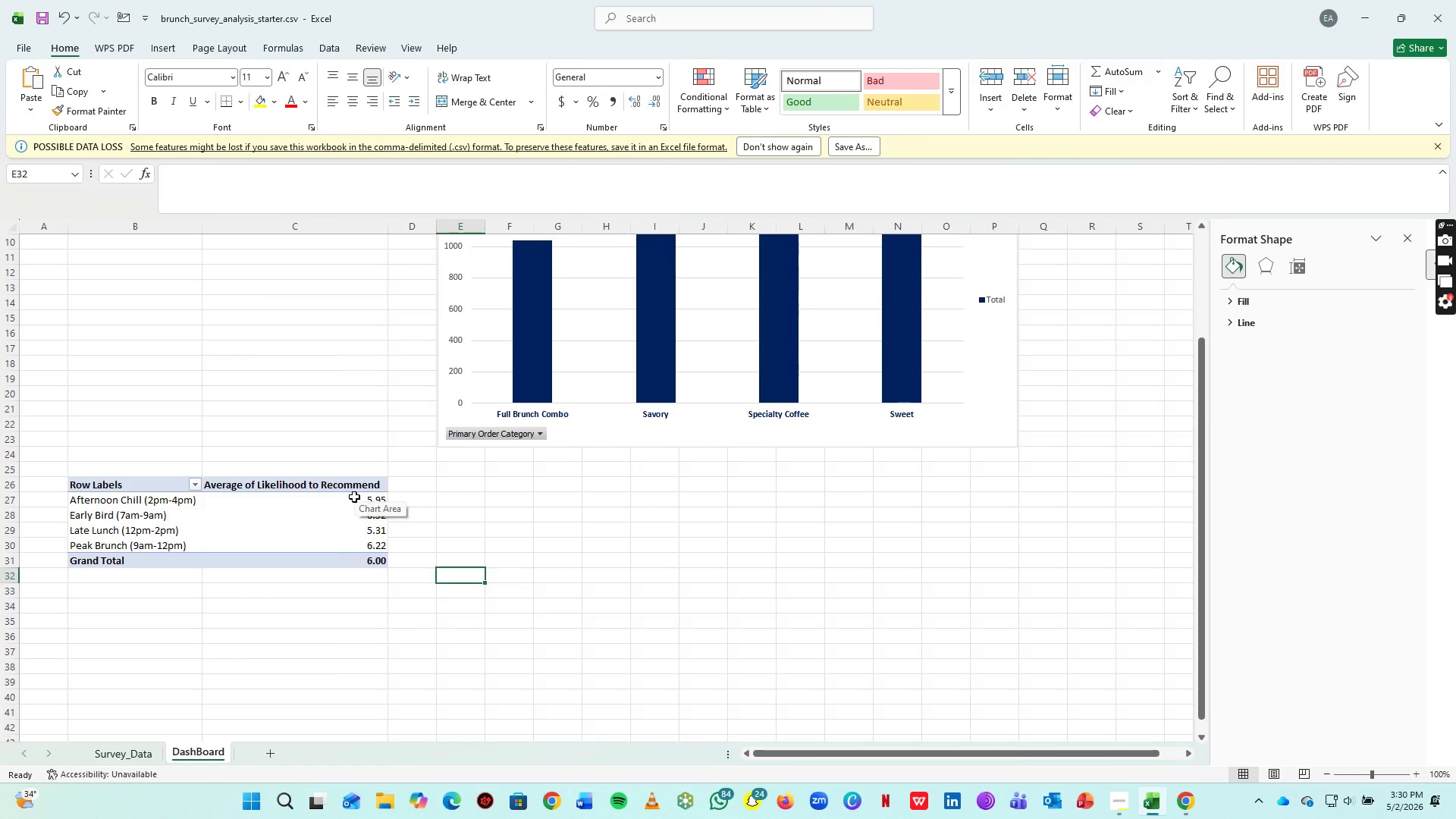 
left_click_drag(start_coordinate=[354, 497], to_coordinate=[356, 551])
 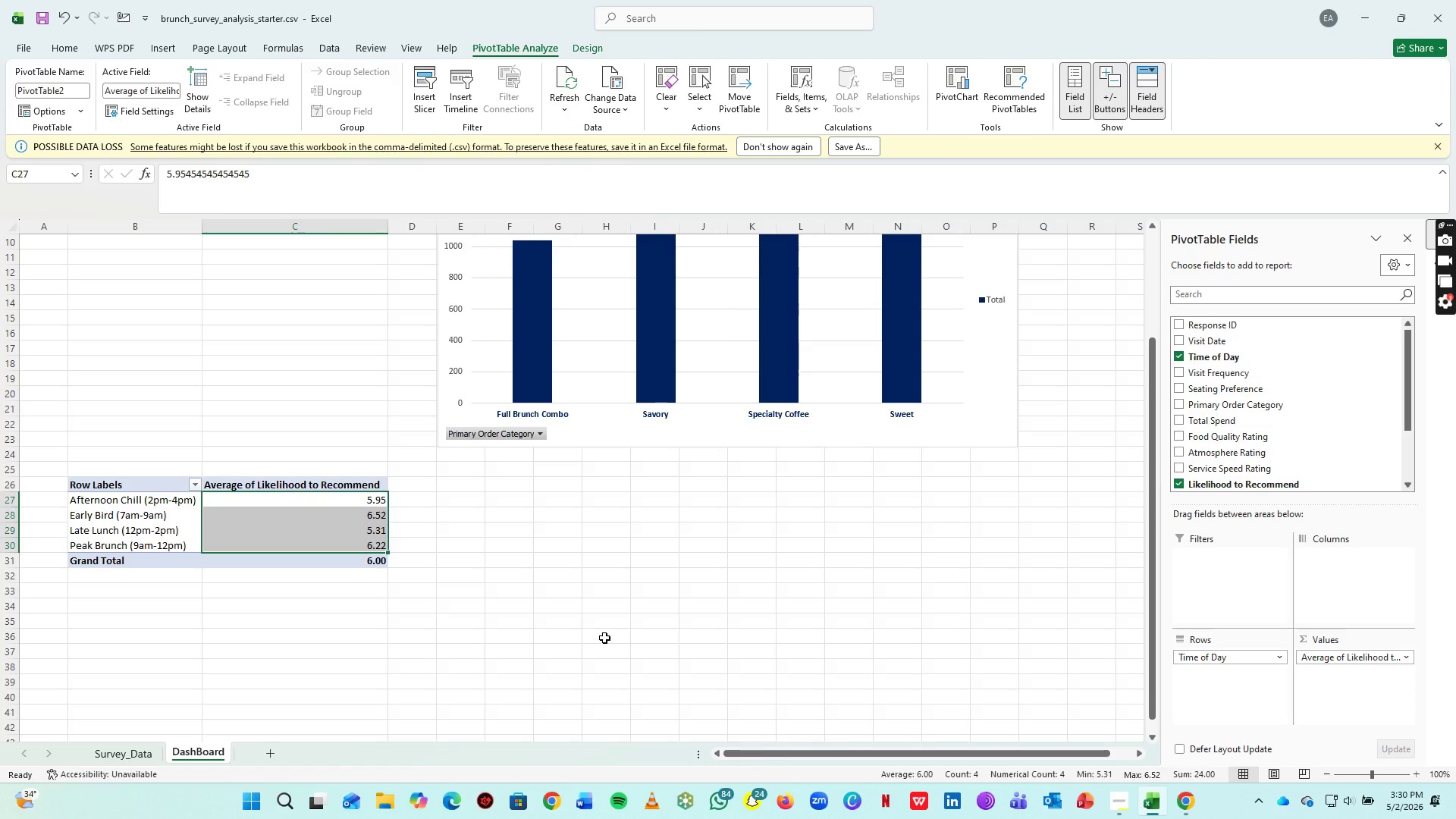 
left_click([604, 638])
 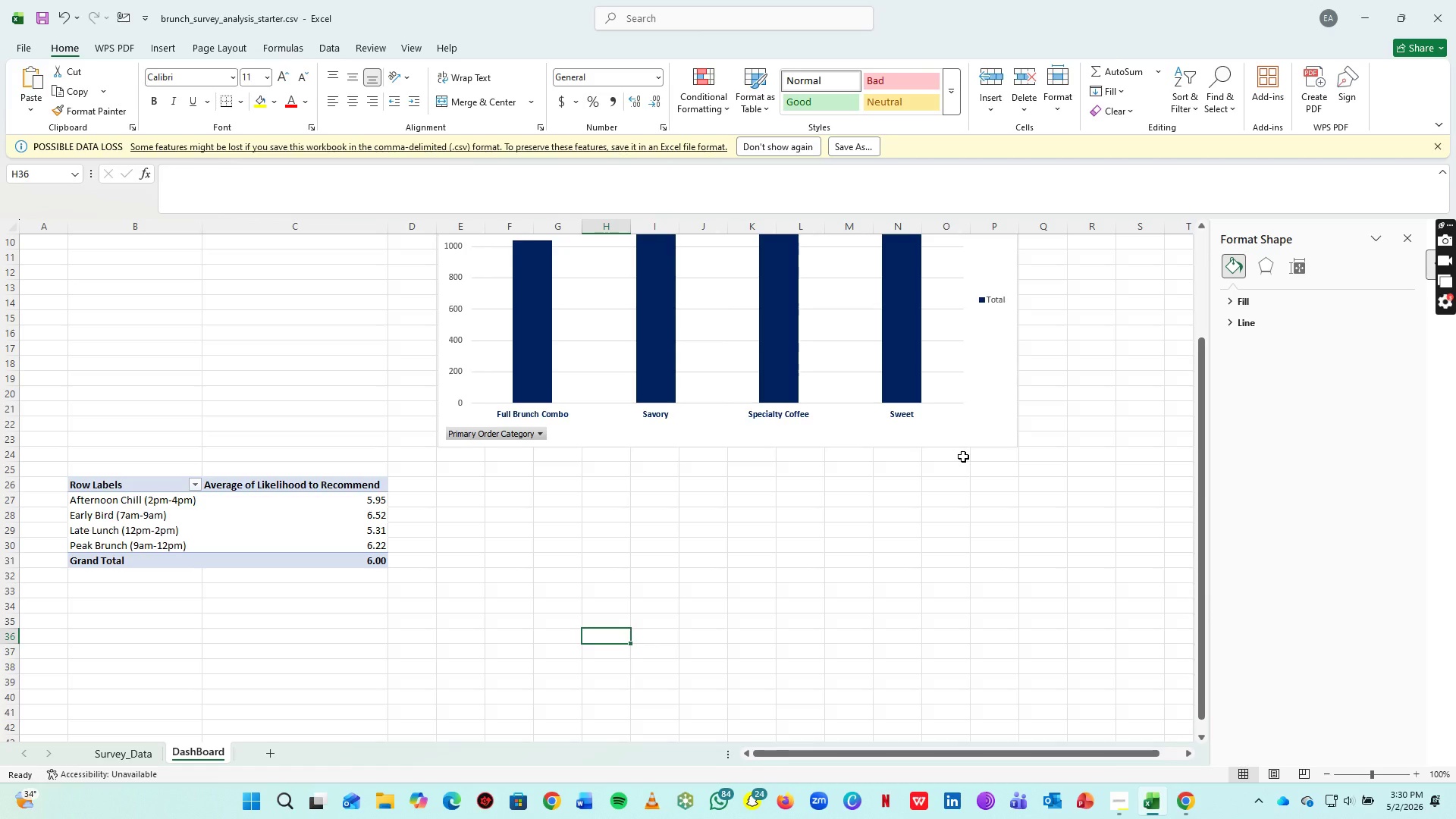 
wait(16.45)
 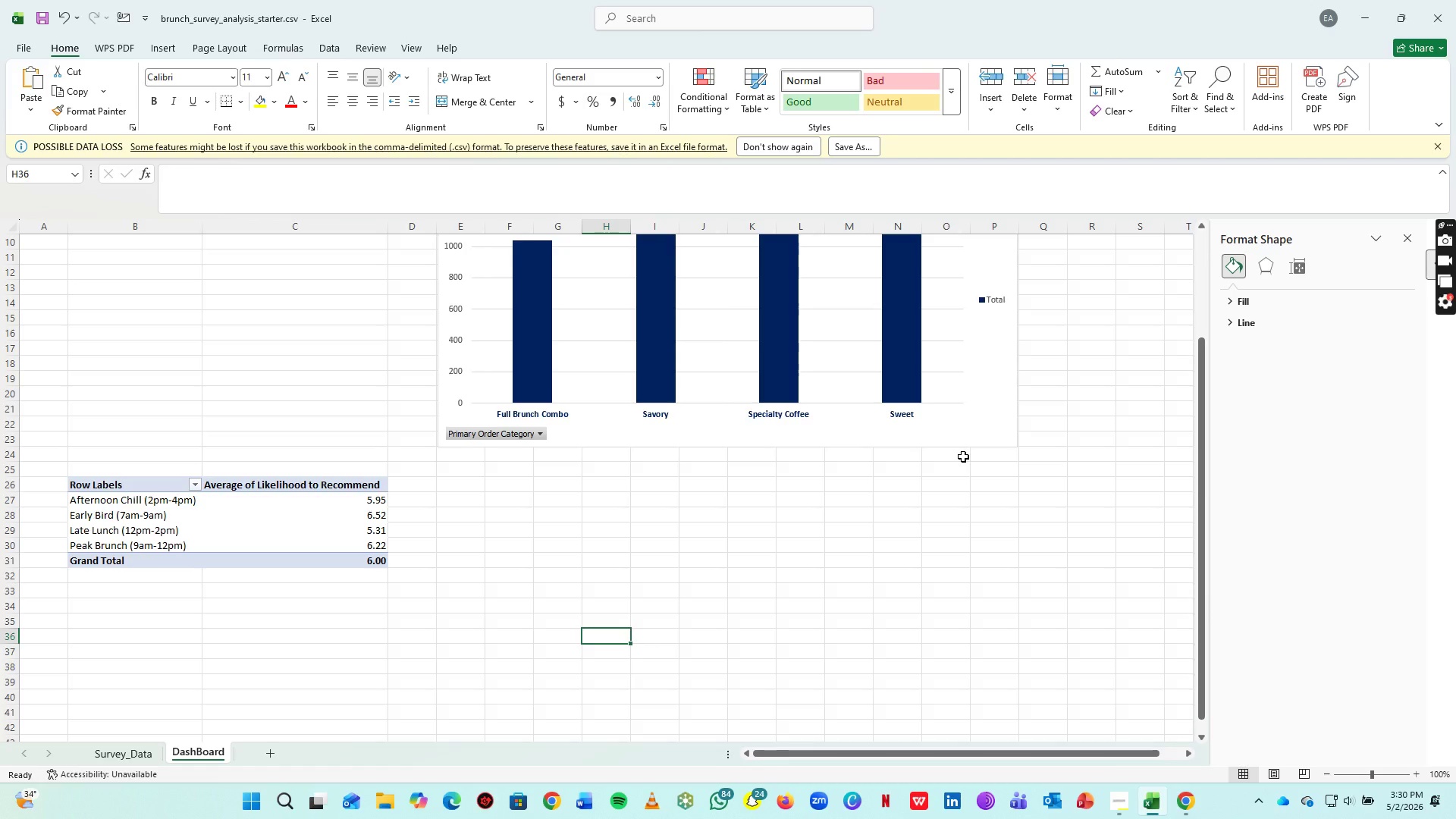 
scroll: coordinate [604, 559], scroll_direction: down, amount: 3.0
 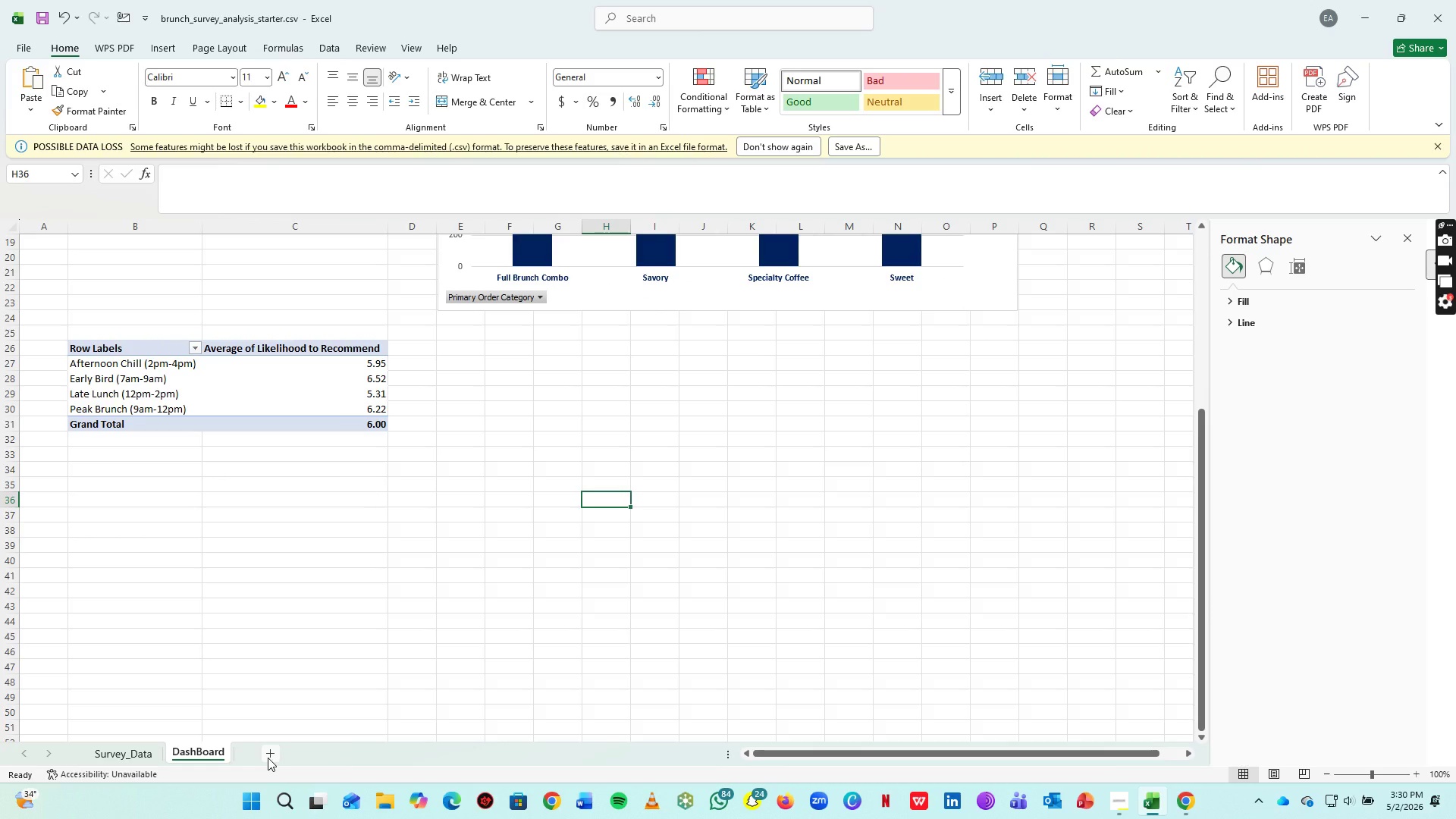 
left_click([268, 758])
 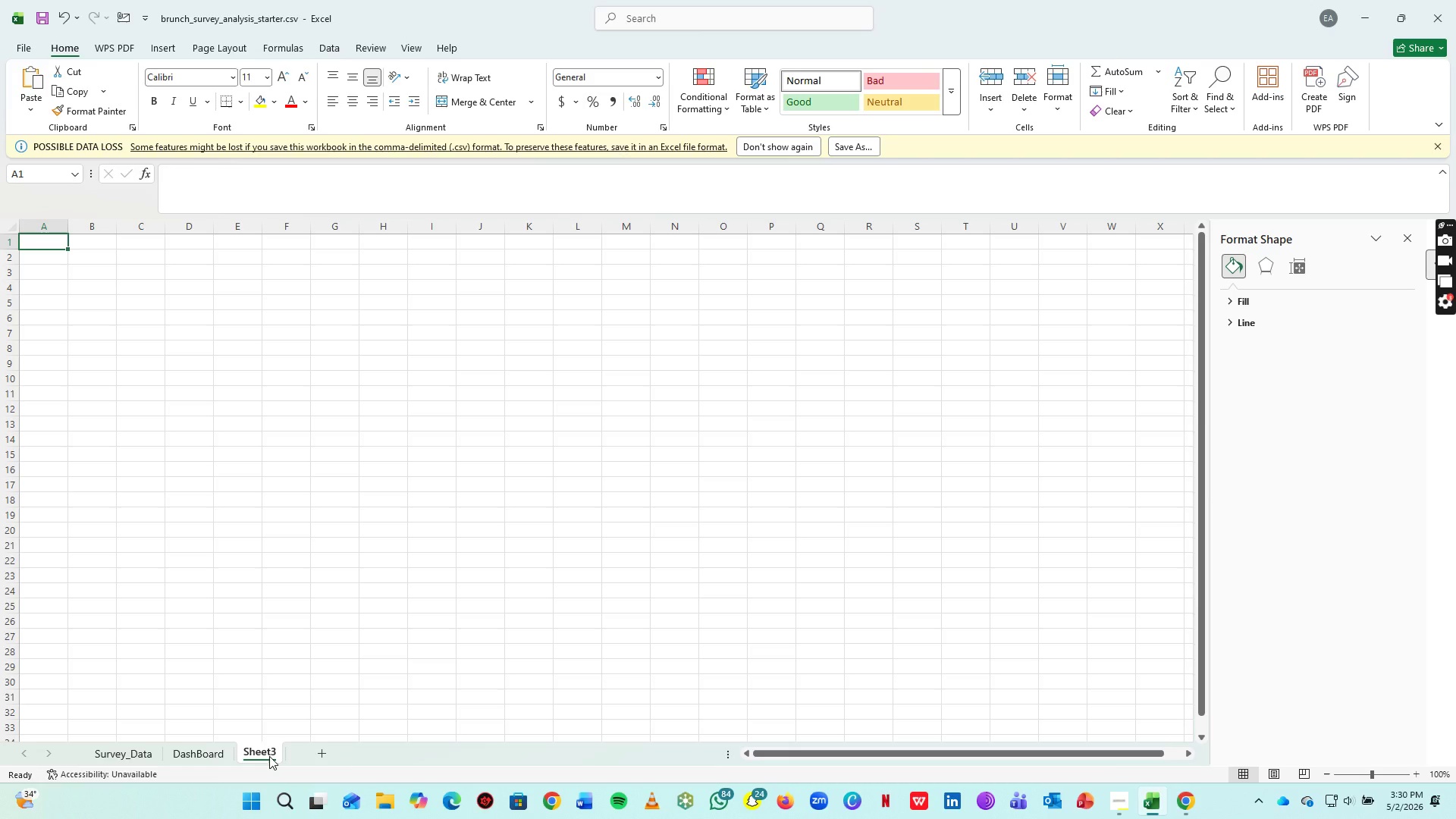 
double_click([269, 756])
 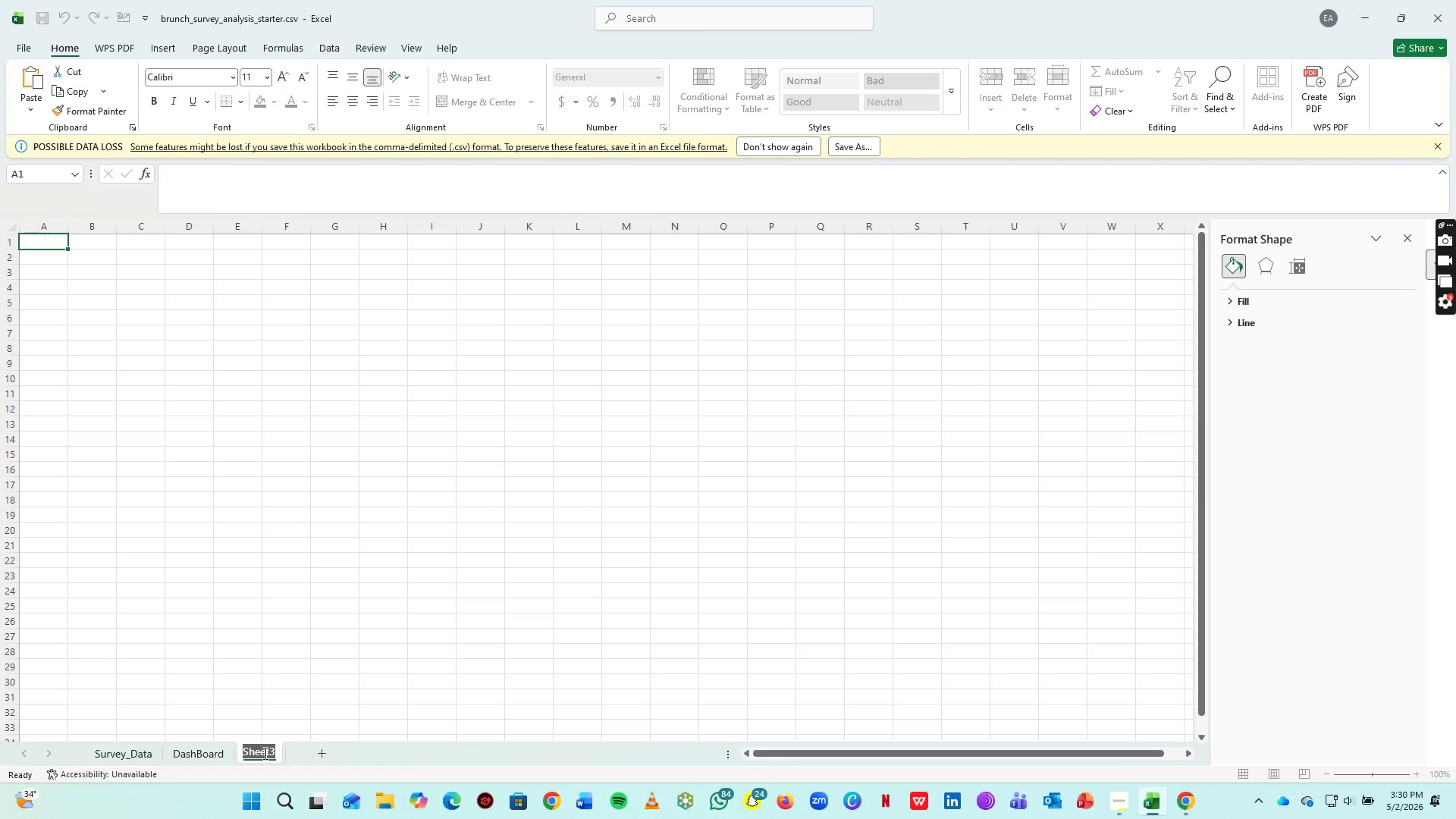 
type(Analysis)
 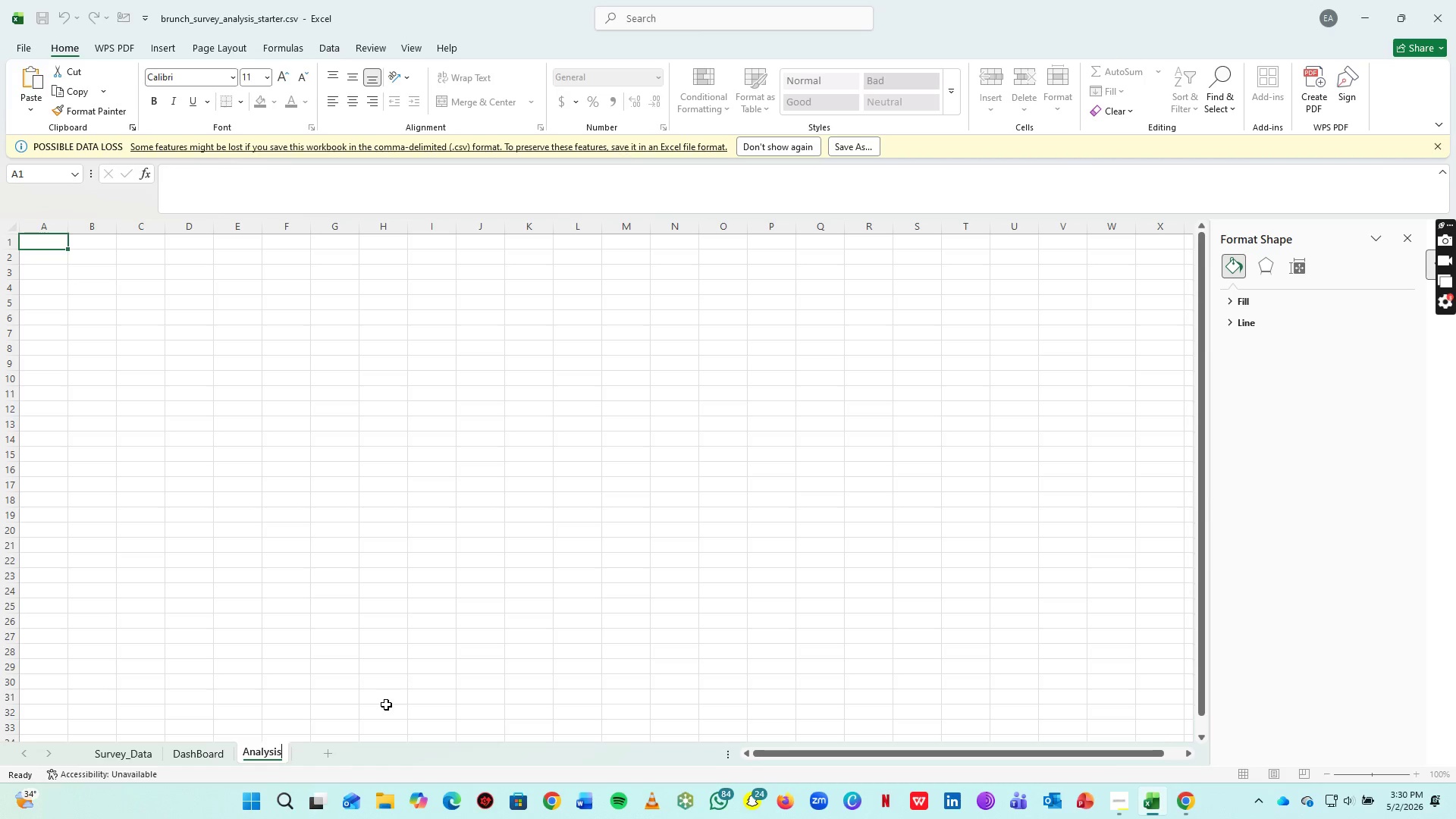 
key(Enter)
 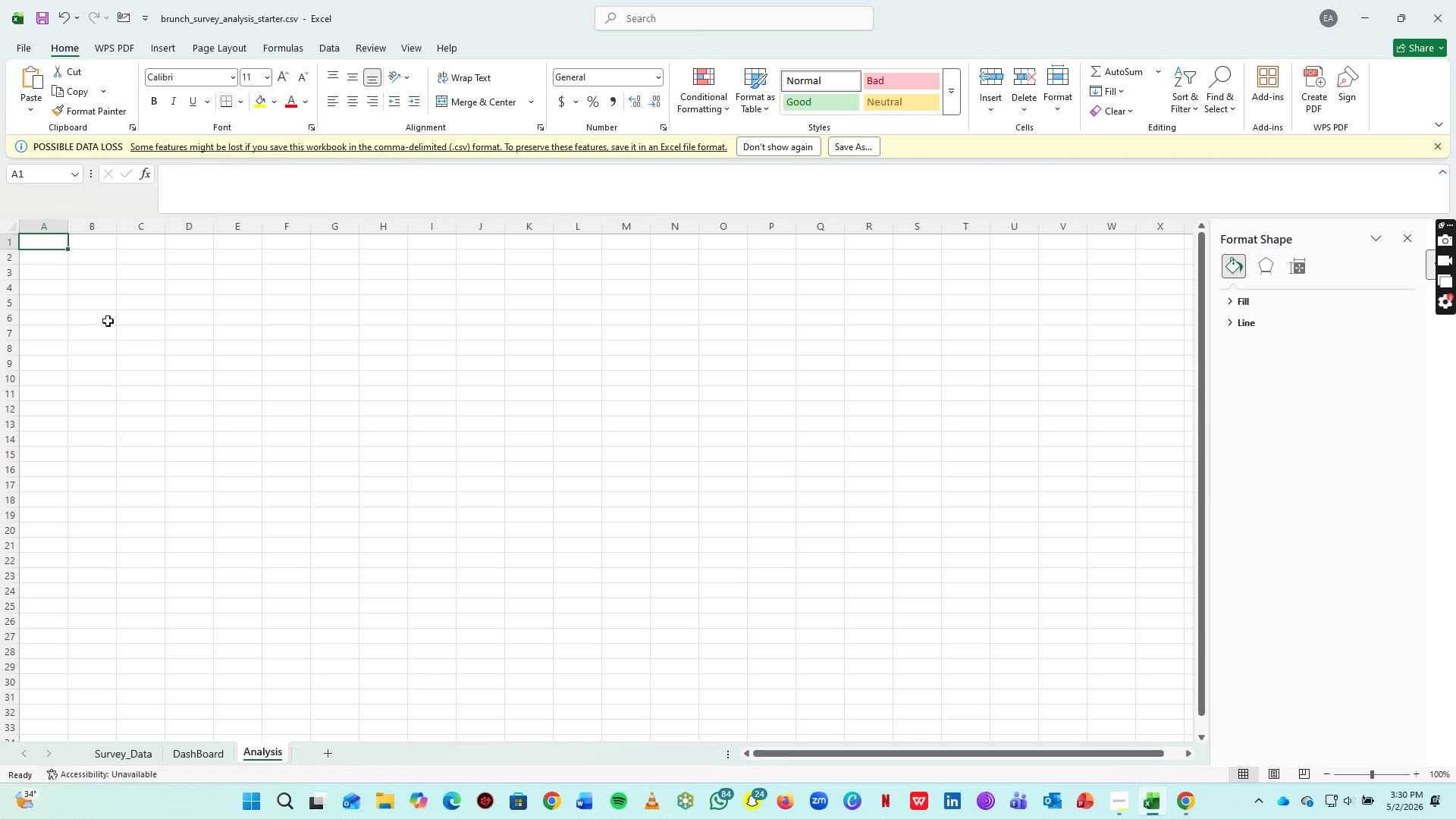 
wait(9.91)
 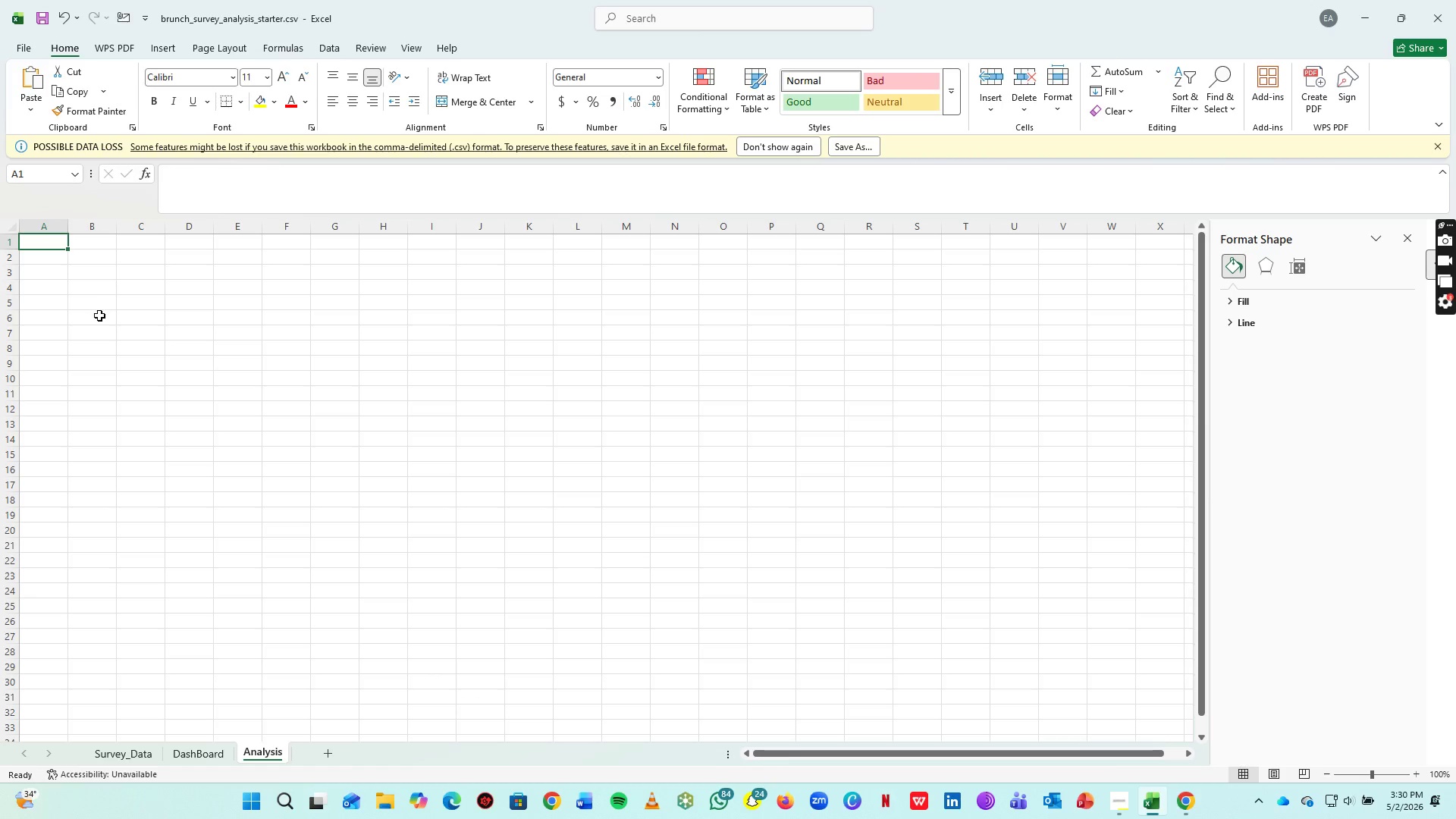 
key(Alt+Tab)